 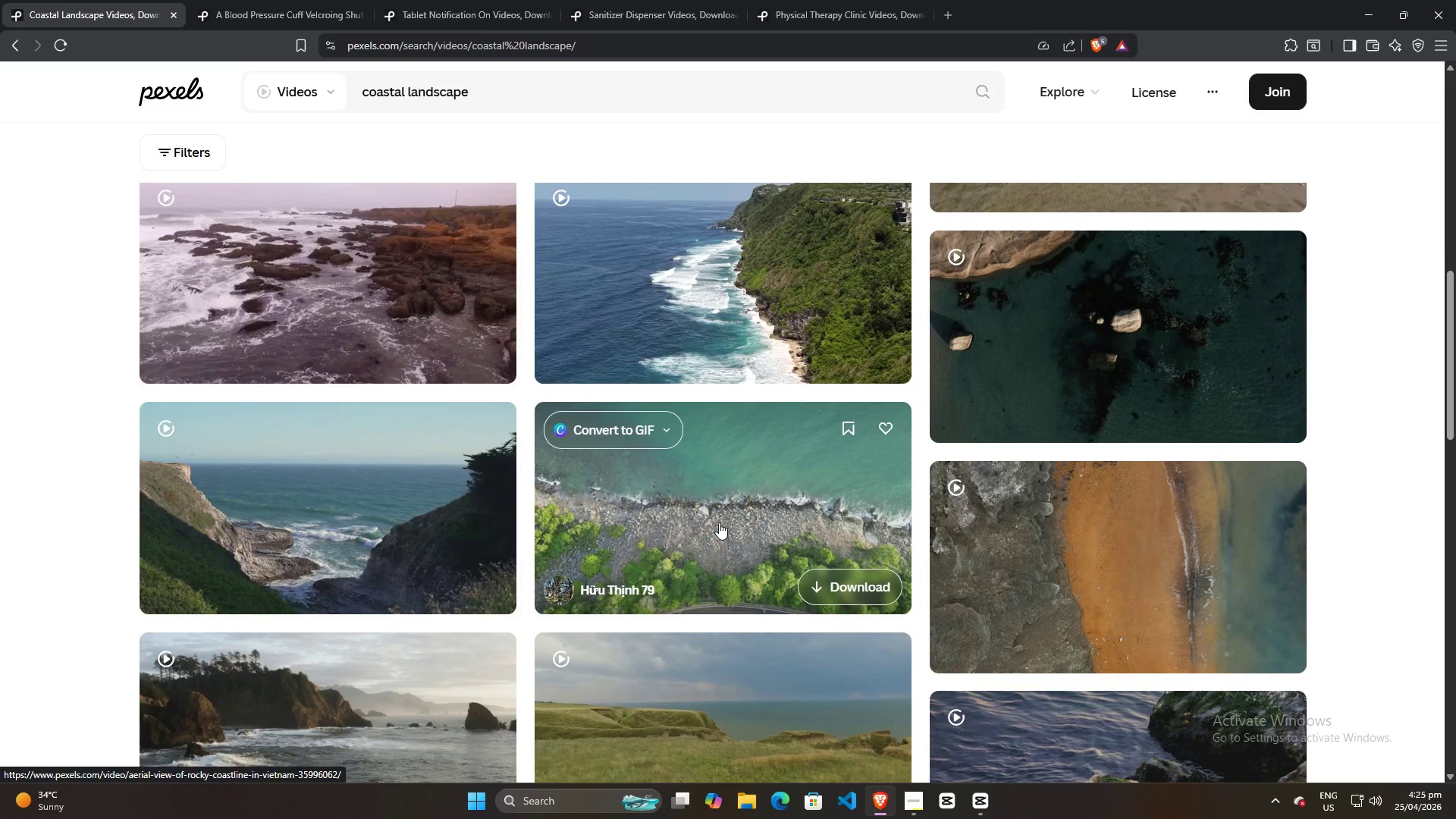 
scroll: coordinate [738, 603], scroll_direction: down, amount: 7.0
 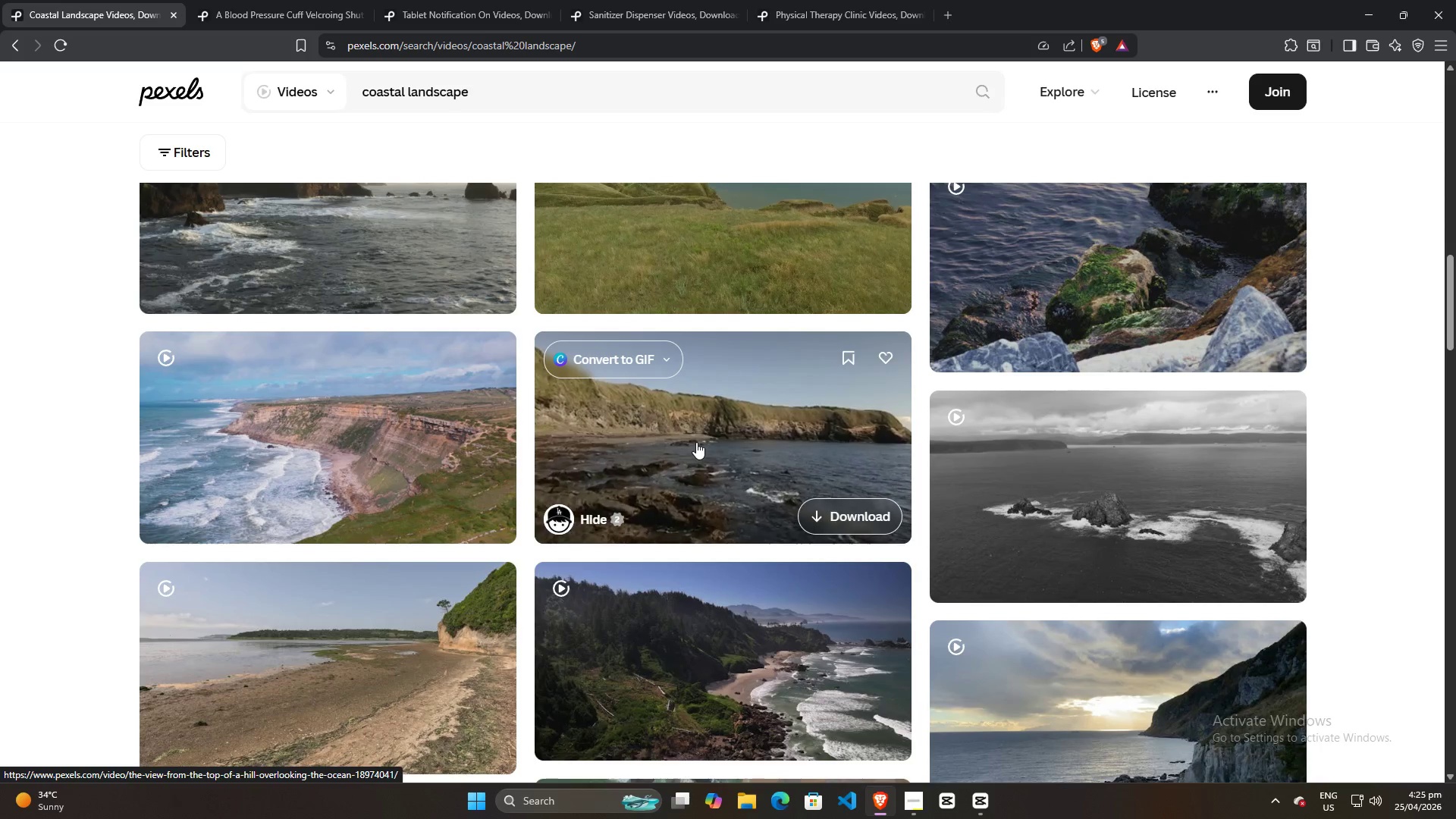 
left_click([857, 513])
 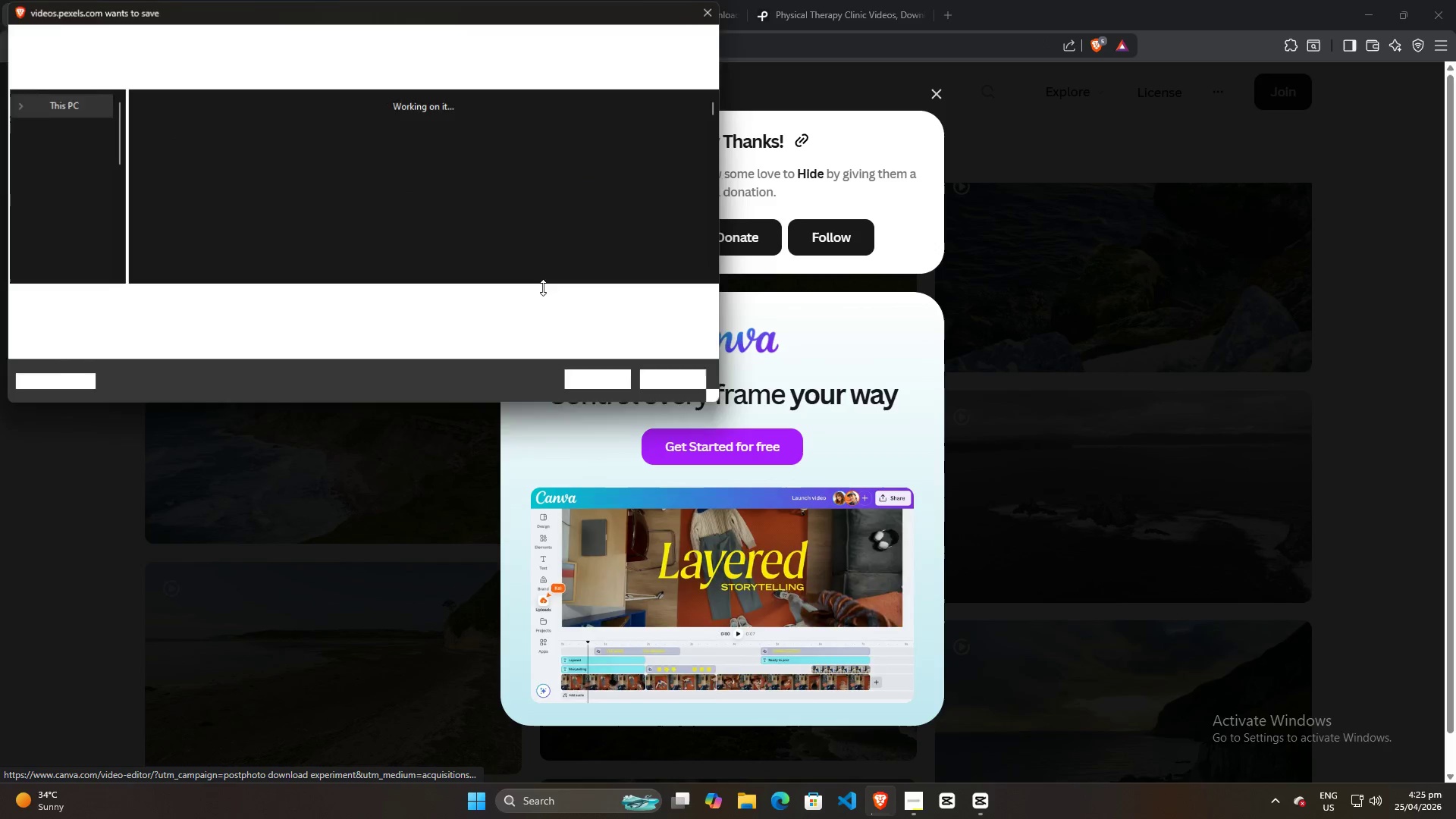 
left_click([587, 382])
 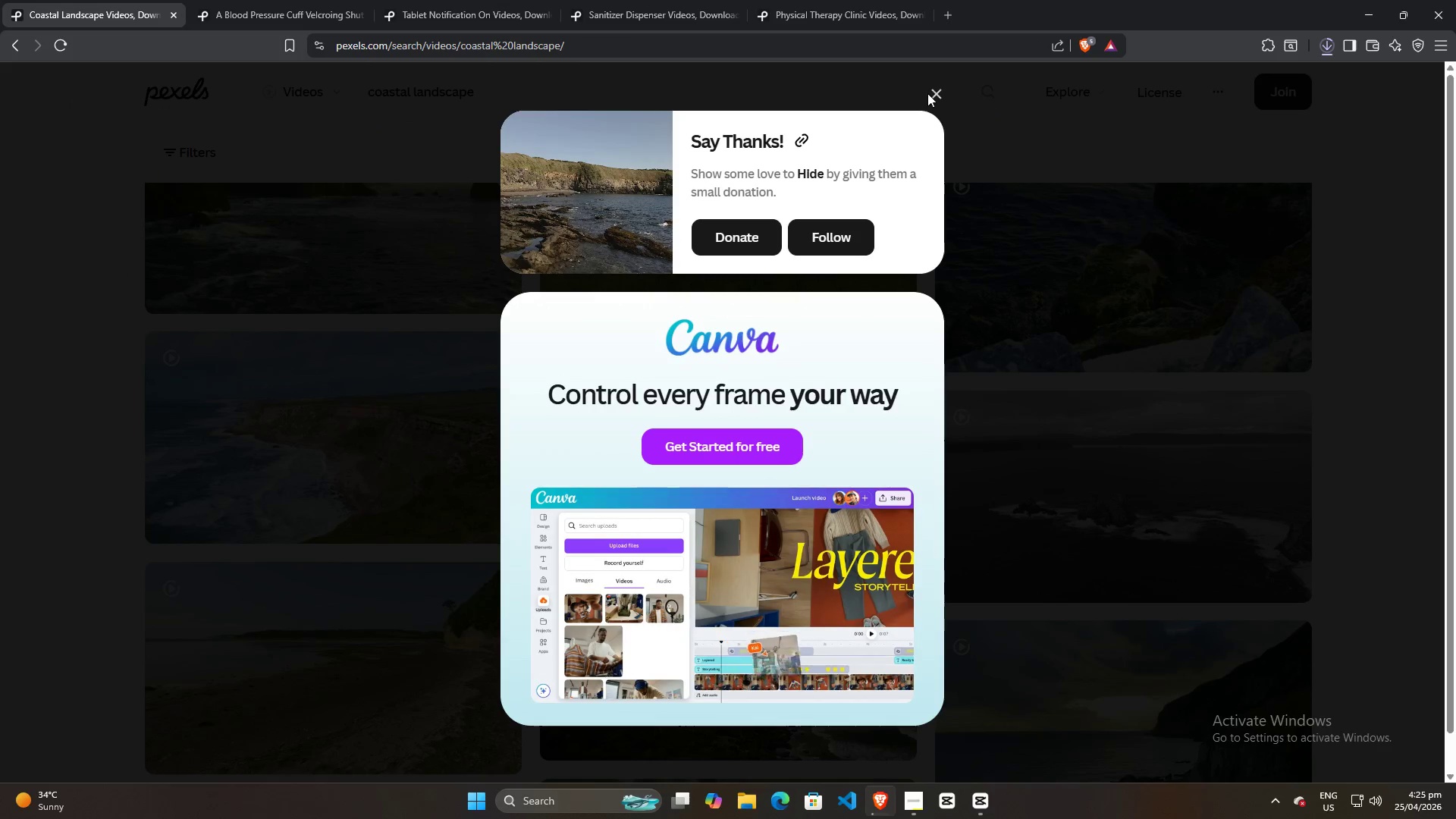 
mouse_move([1137, 271])
 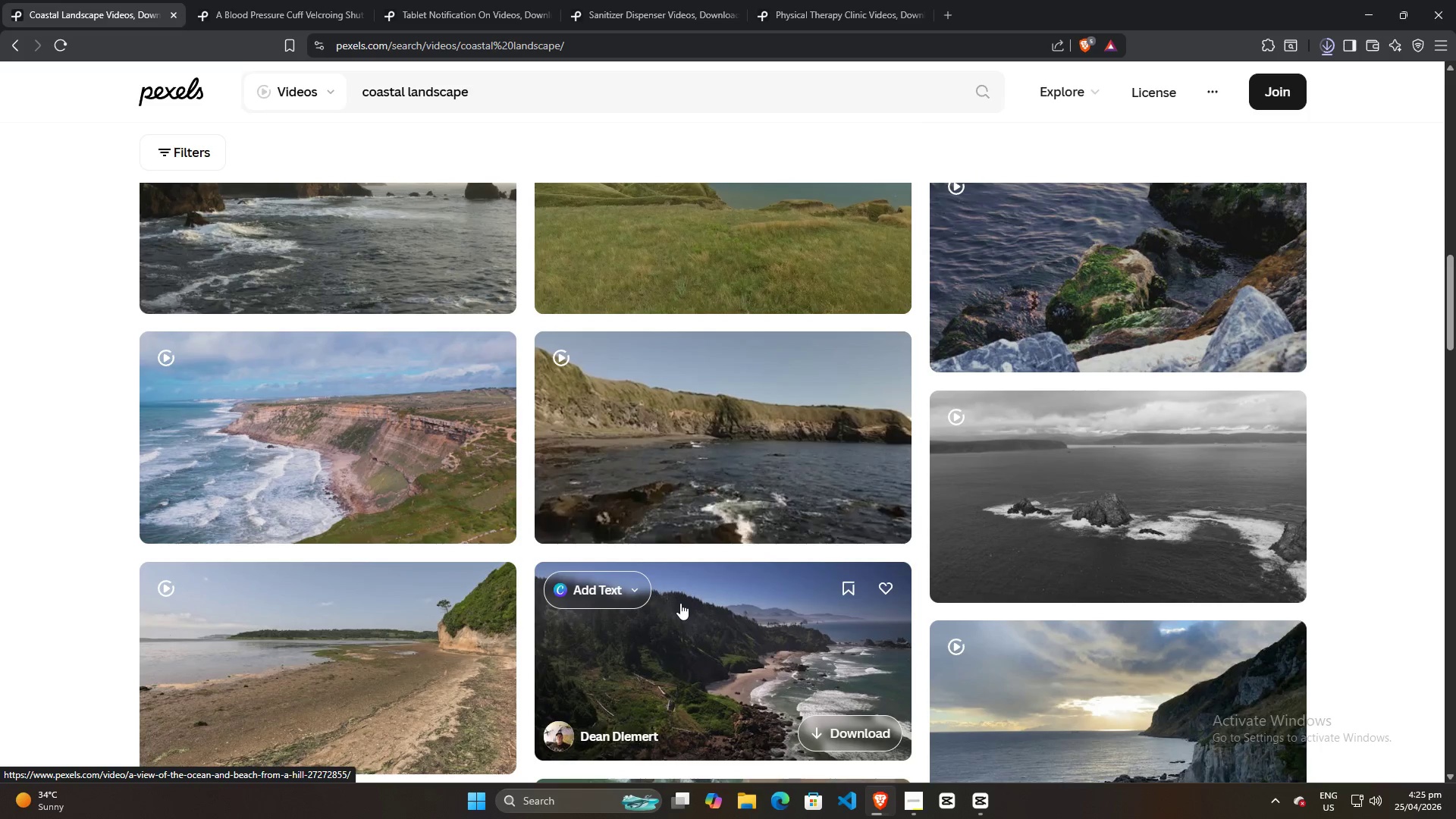 
scroll: coordinate [680, 603], scroll_direction: down, amount: 1.0
 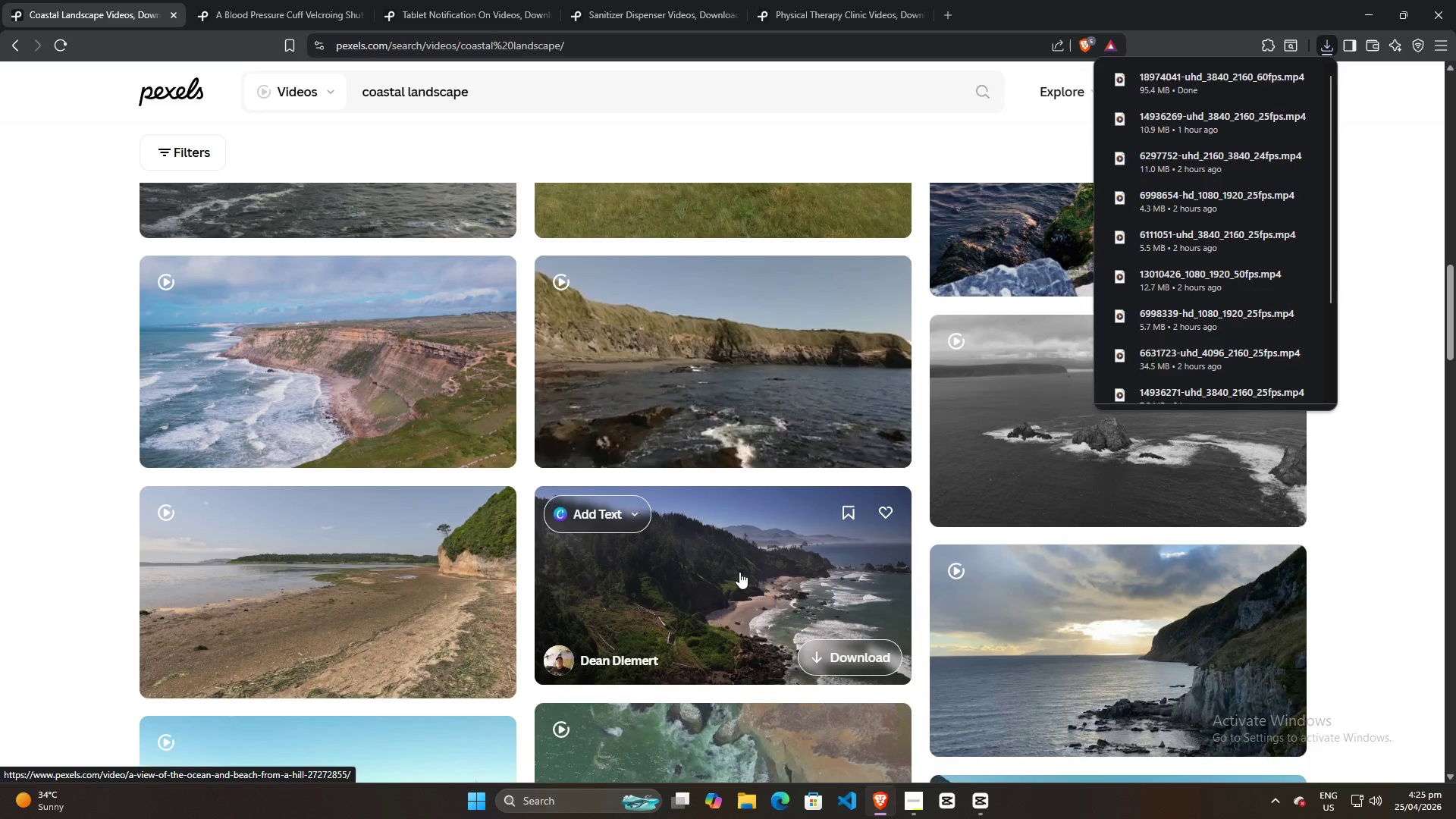 
wait(6.88)
 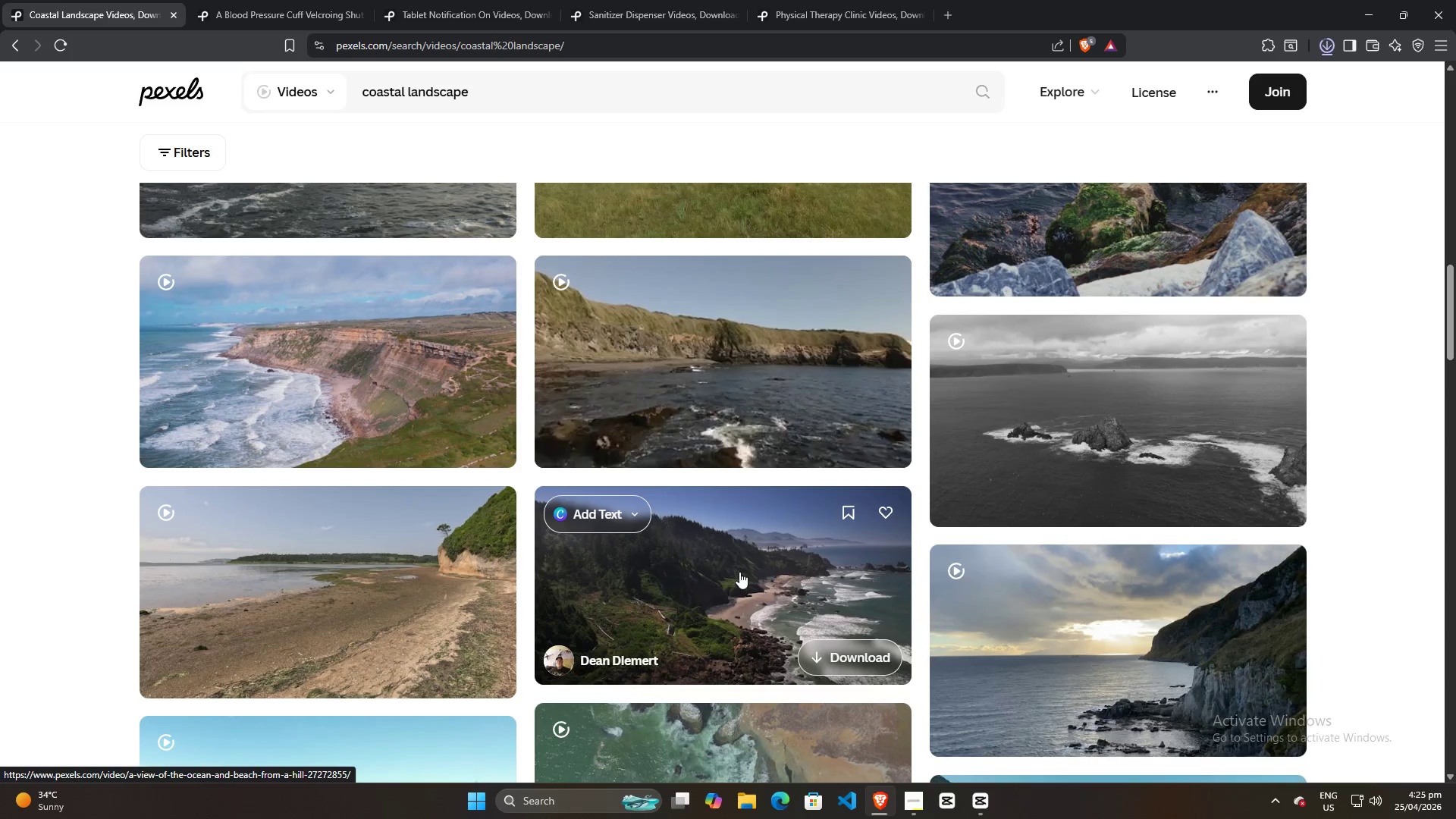 
left_click_drag(start_coordinate=[1187, 76], to_coordinate=[347, 212])
 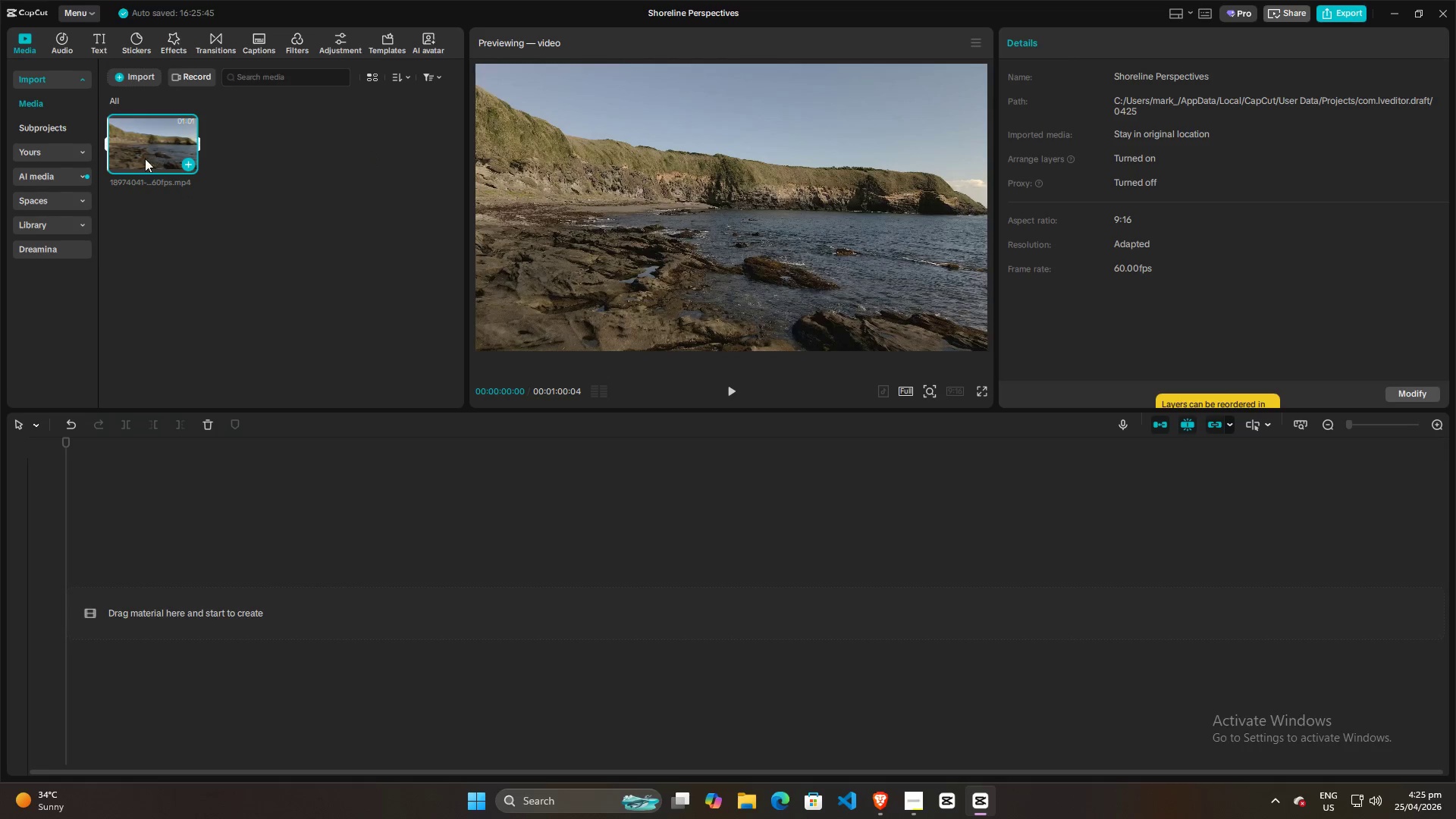 
left_click_drag(start_coordinate=[144, 133], to_coordinate=[136, 570])
 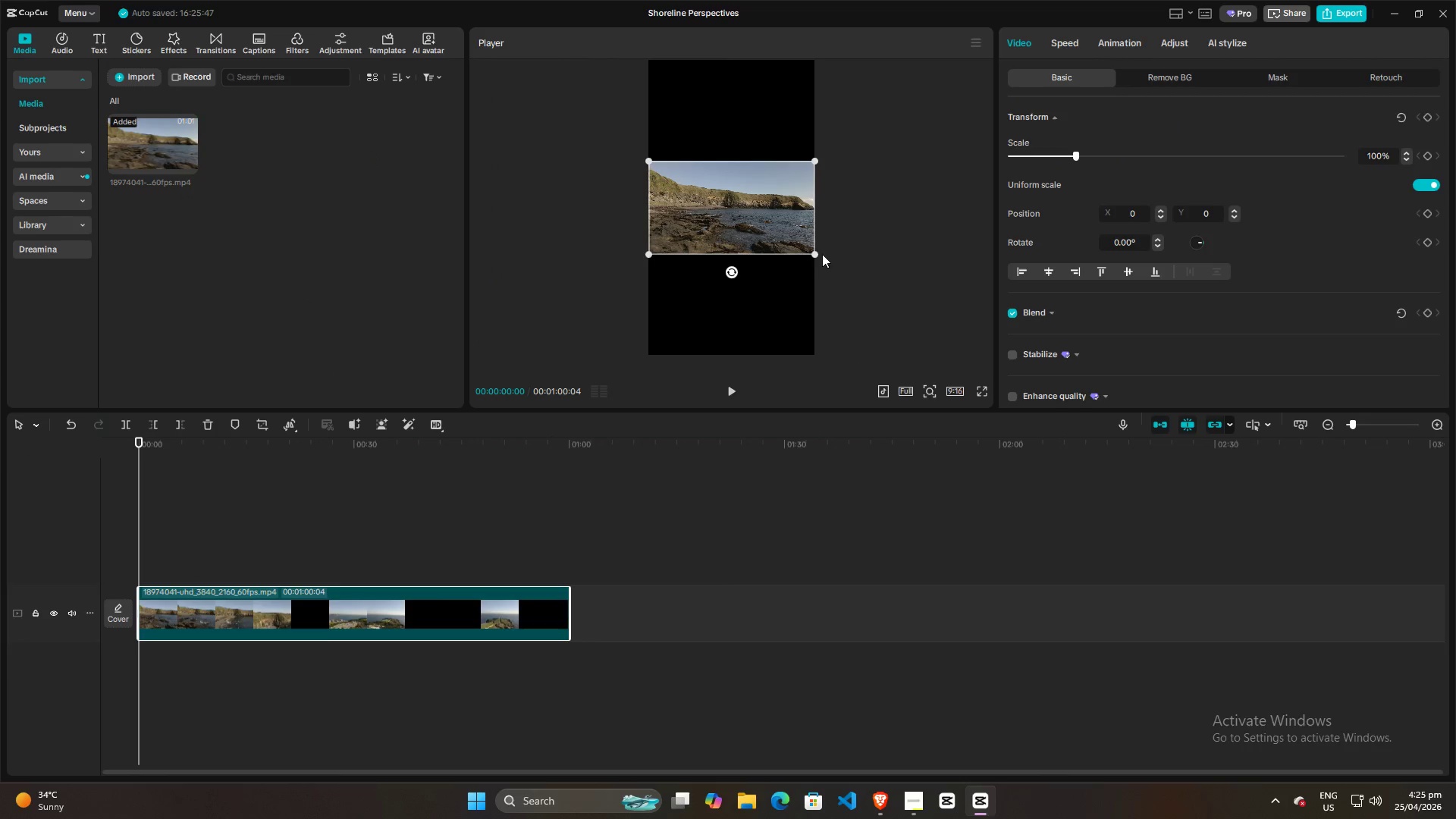 
left_click_drag(start_coordinate=[821, 255], to_coordinate=[1070, 477])
 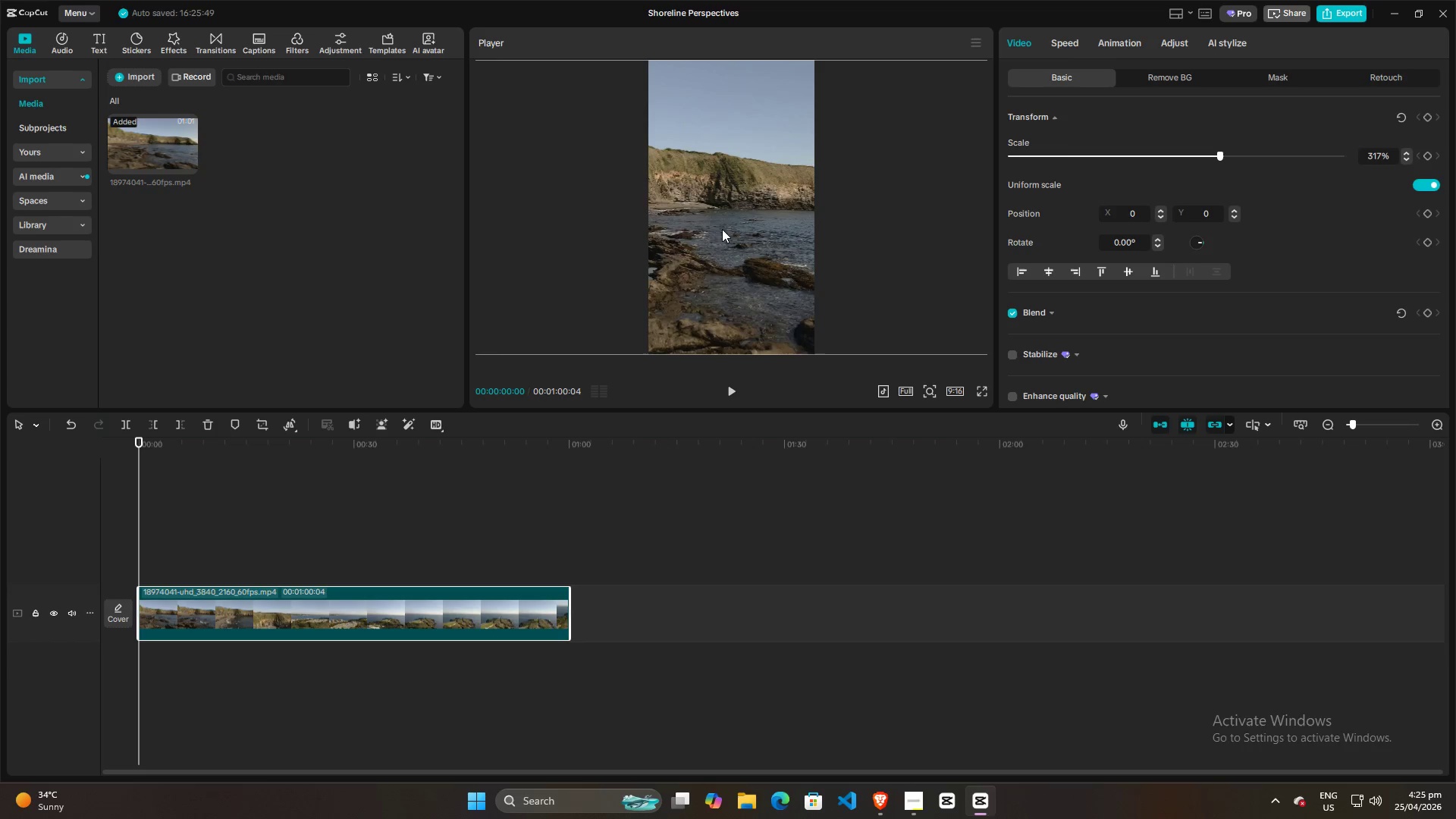 
left_click_drag(start_coordinate=[720, 229], to_coordinate=[798, 228])
 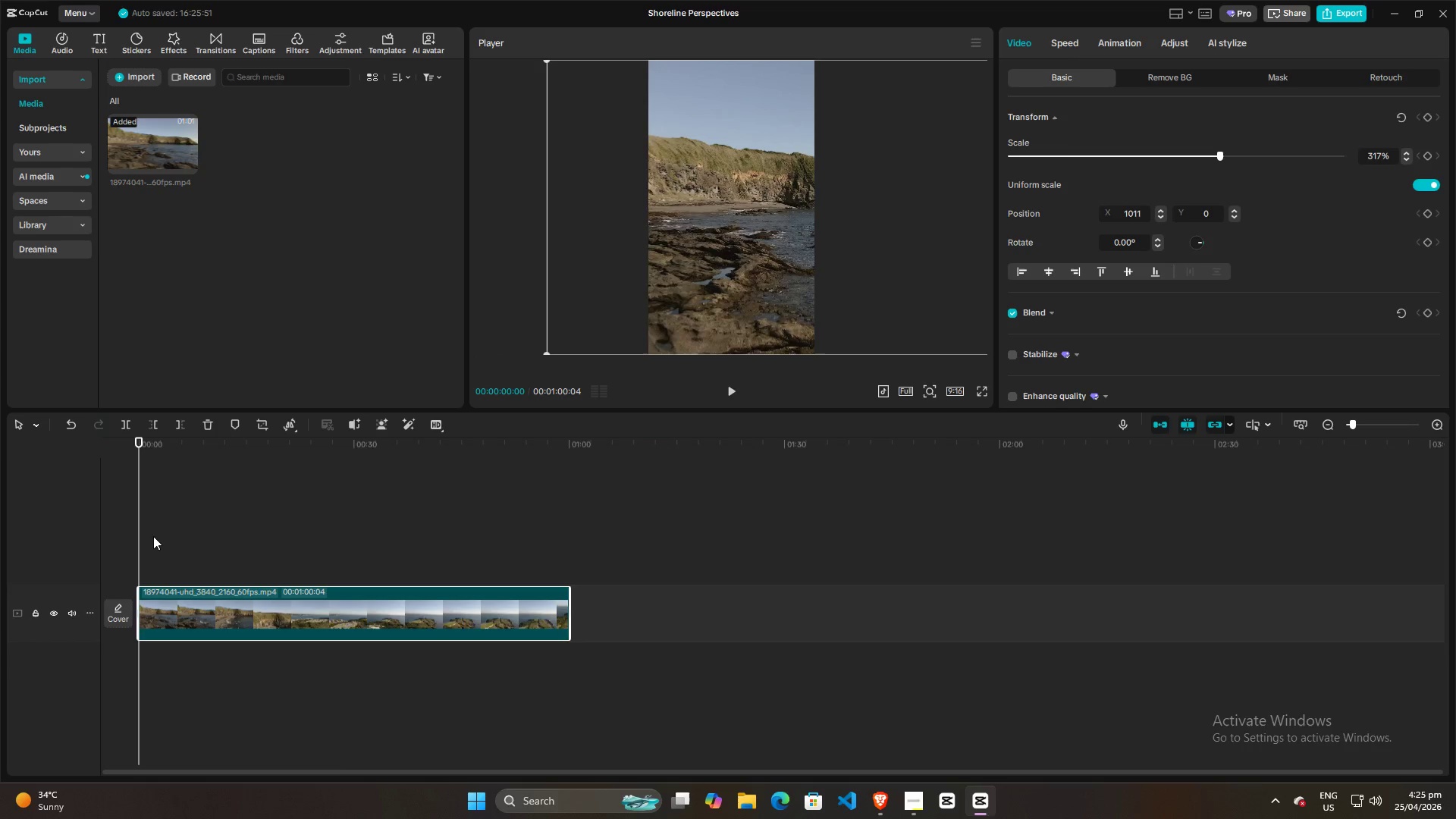 
key(Space)
 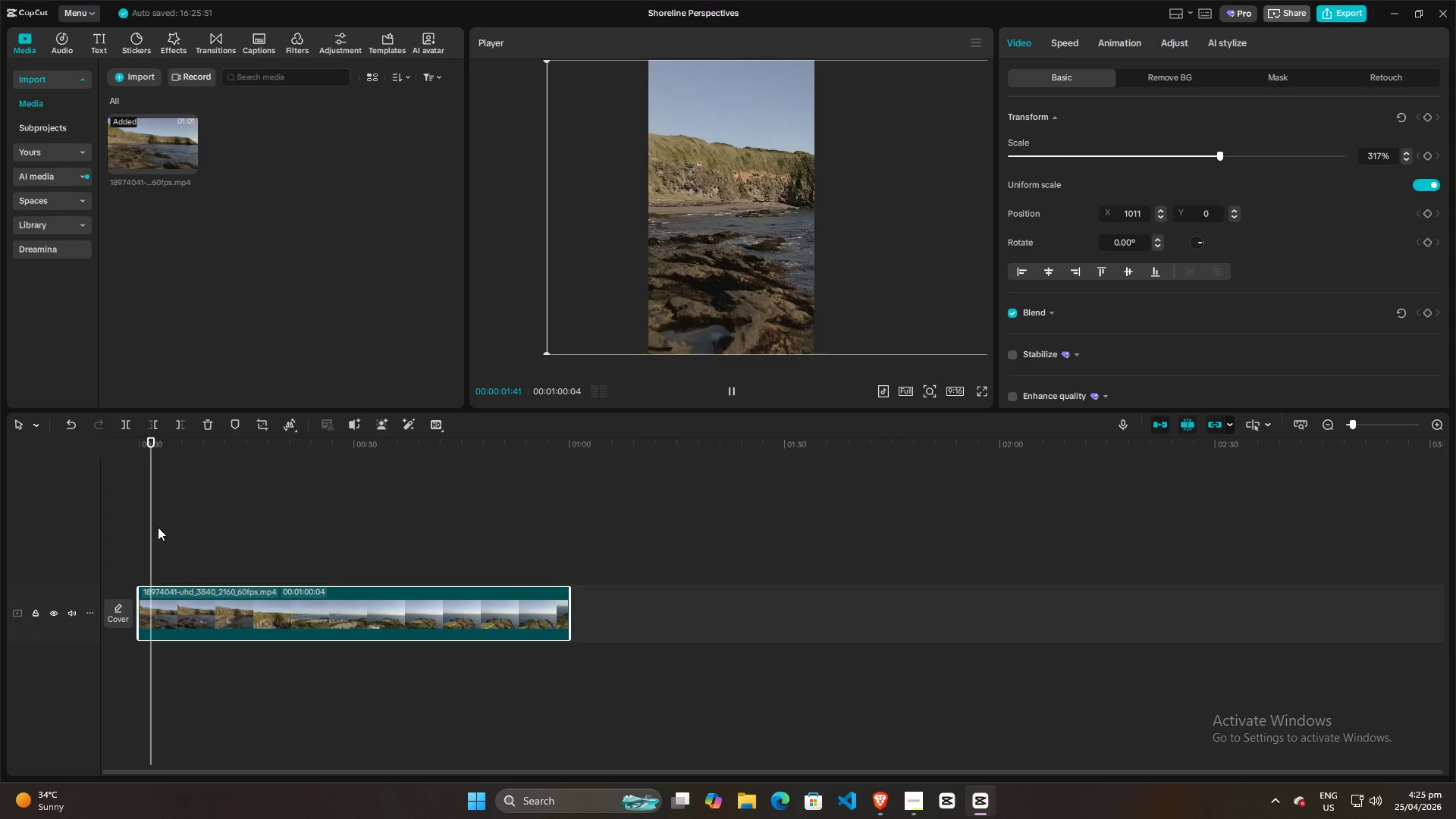 
key(Space)
 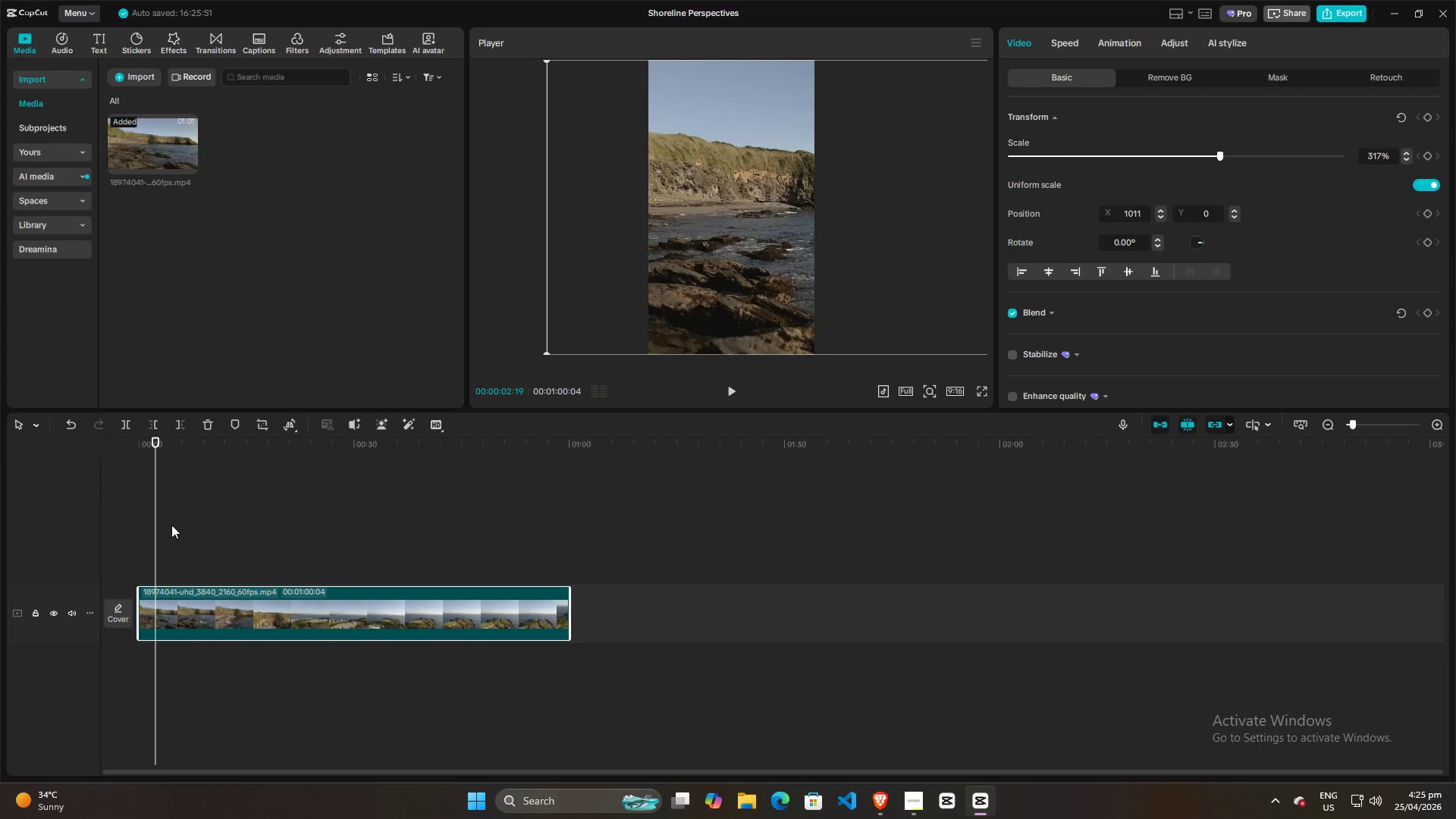 
key(Alt+AltLeft)
 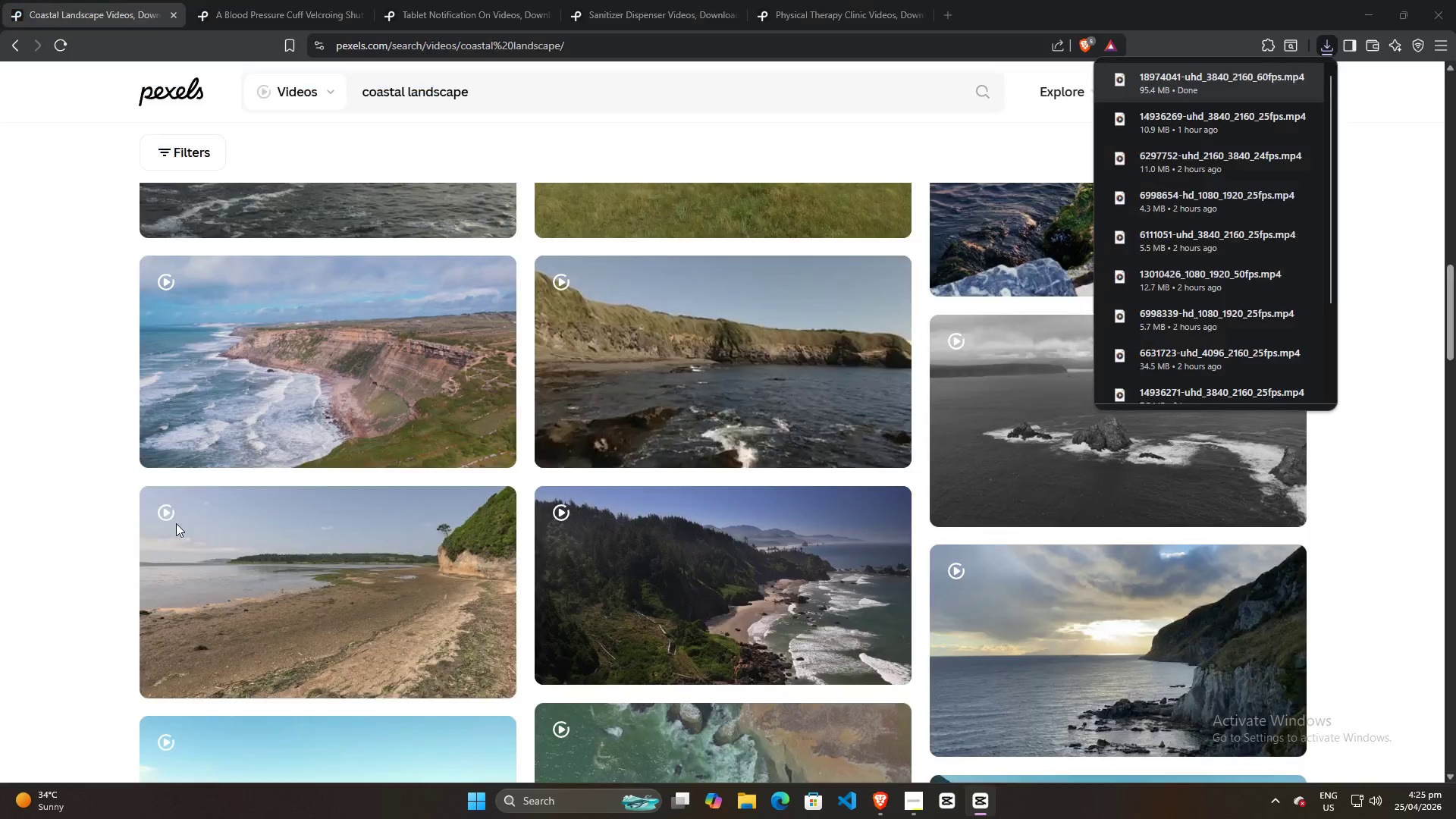 
key(Alt+Tab)
 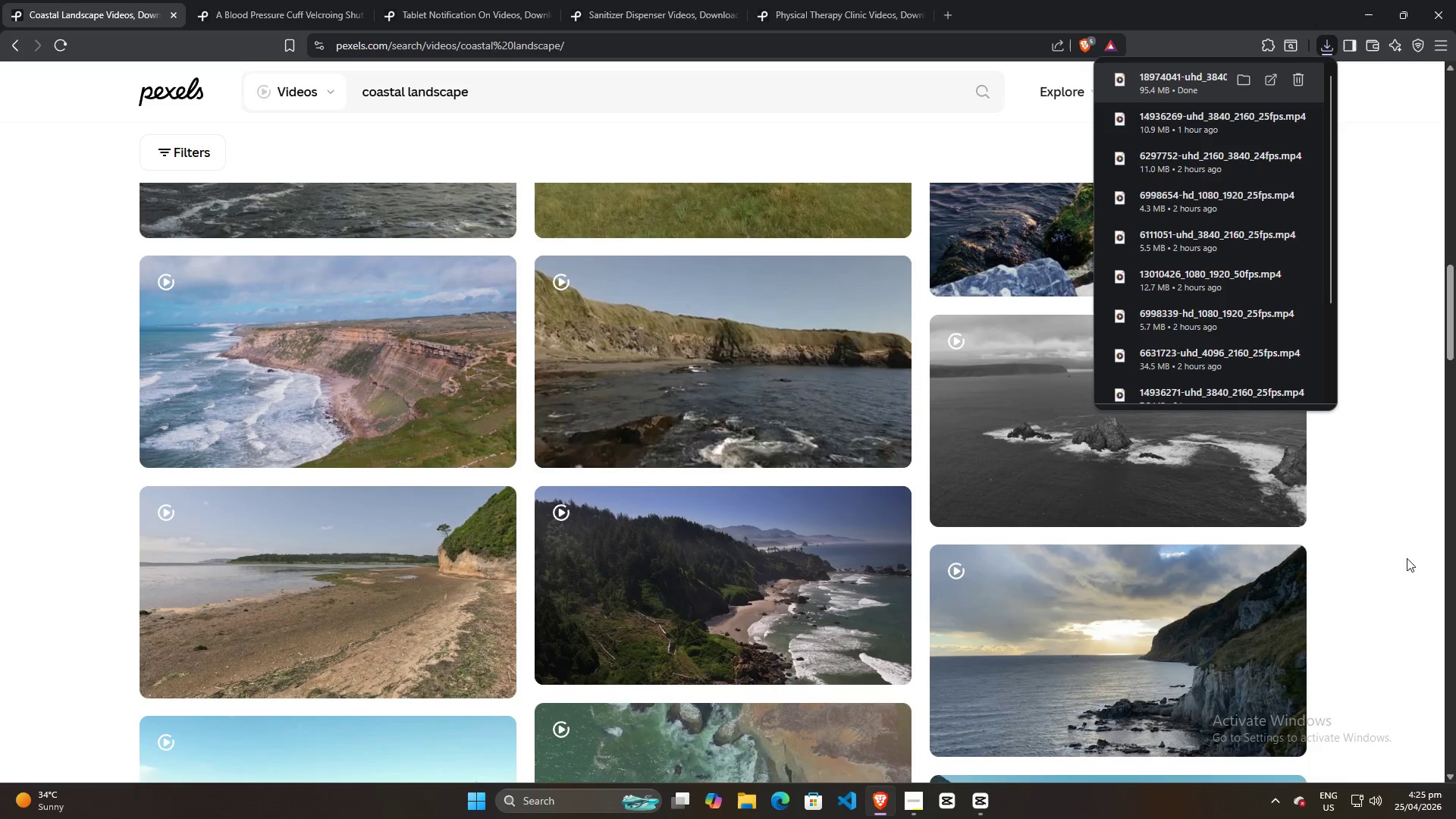 
left_click([1431, 538])
 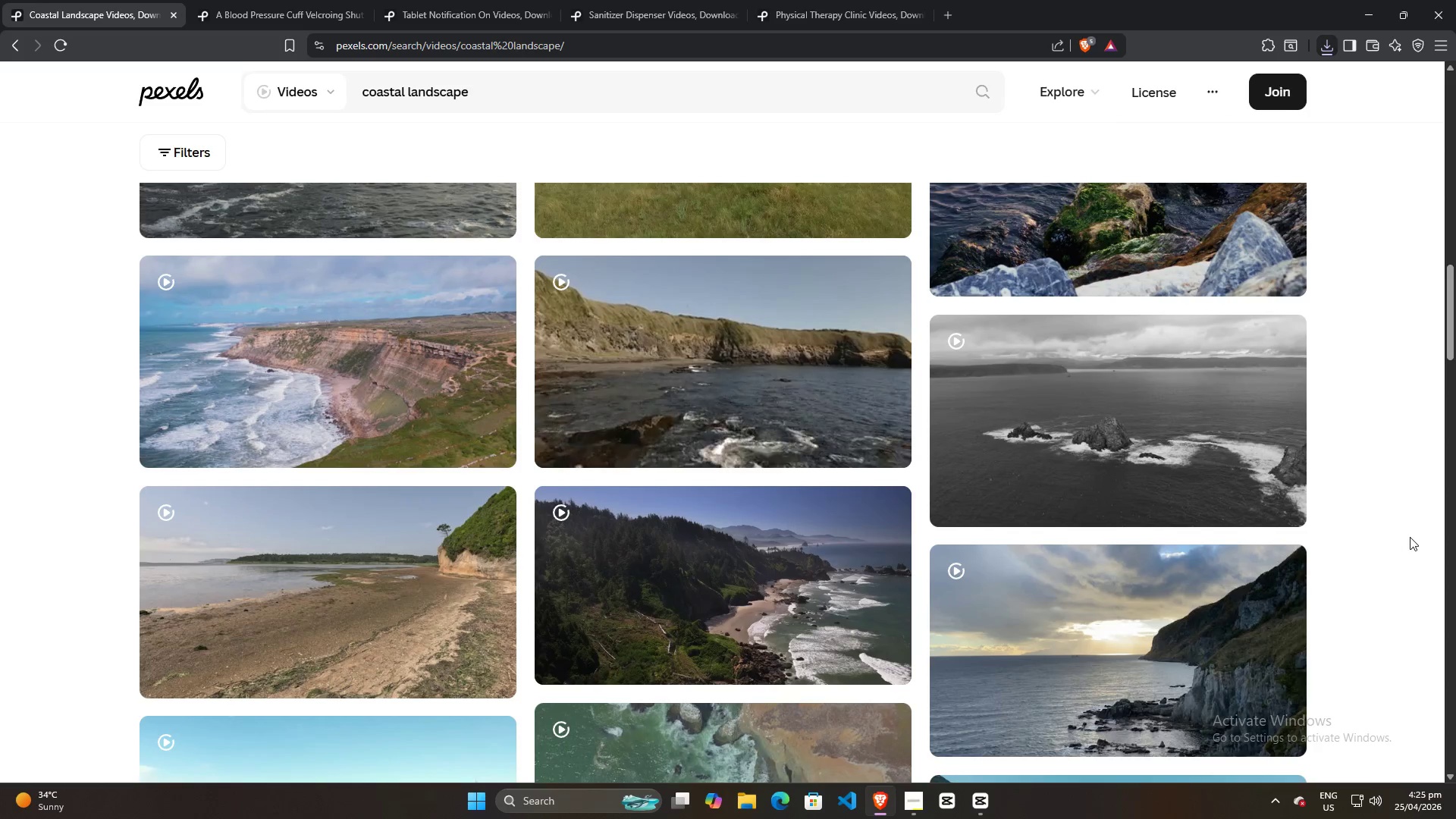 
scroll: coordinate [1410, 537], scroll_direction: down, amount: 7.0
 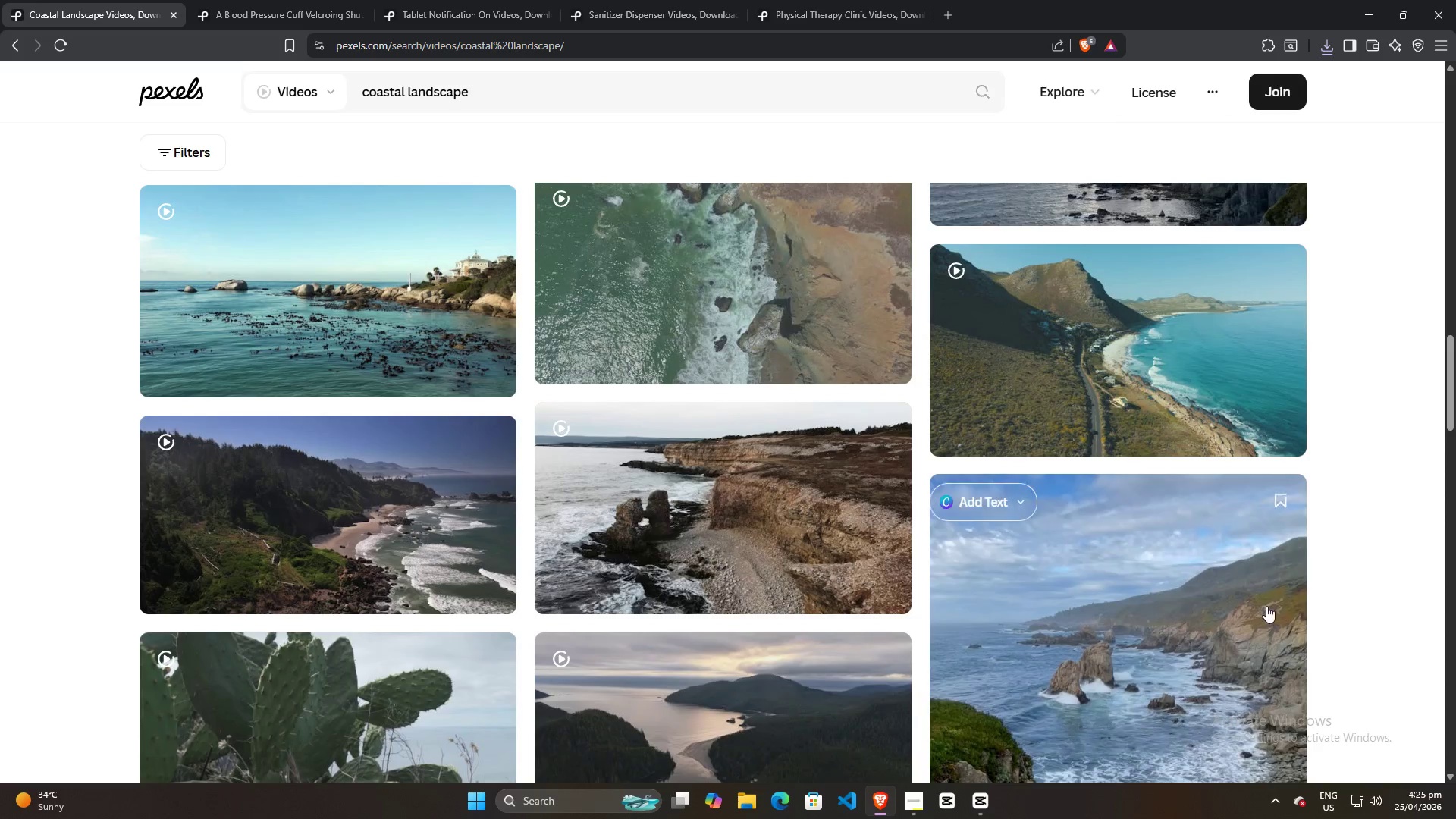 
key(Alt+AltLeft)
 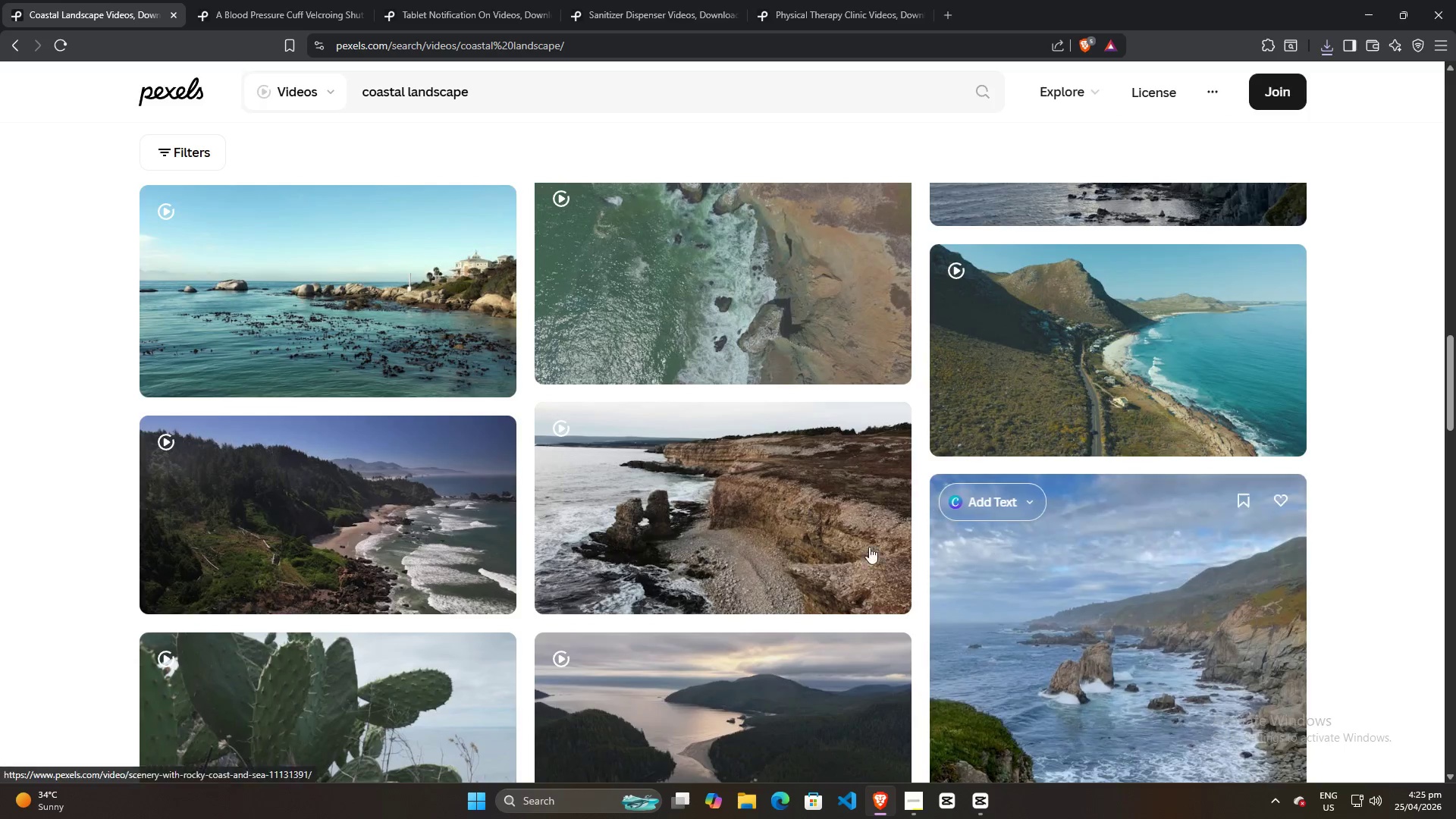 
key(Alt+Tab)
 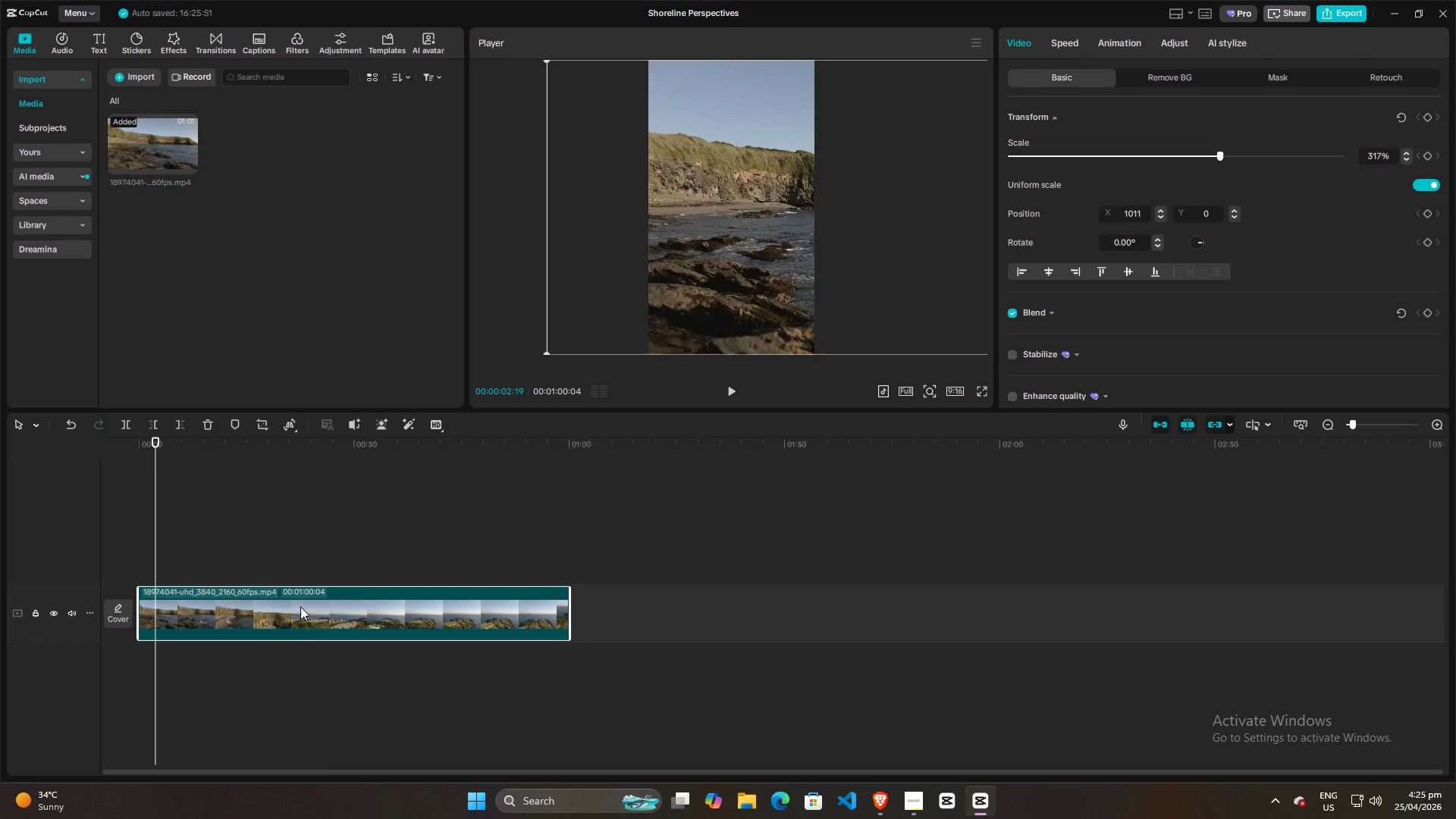 
left_click([303, 618])
 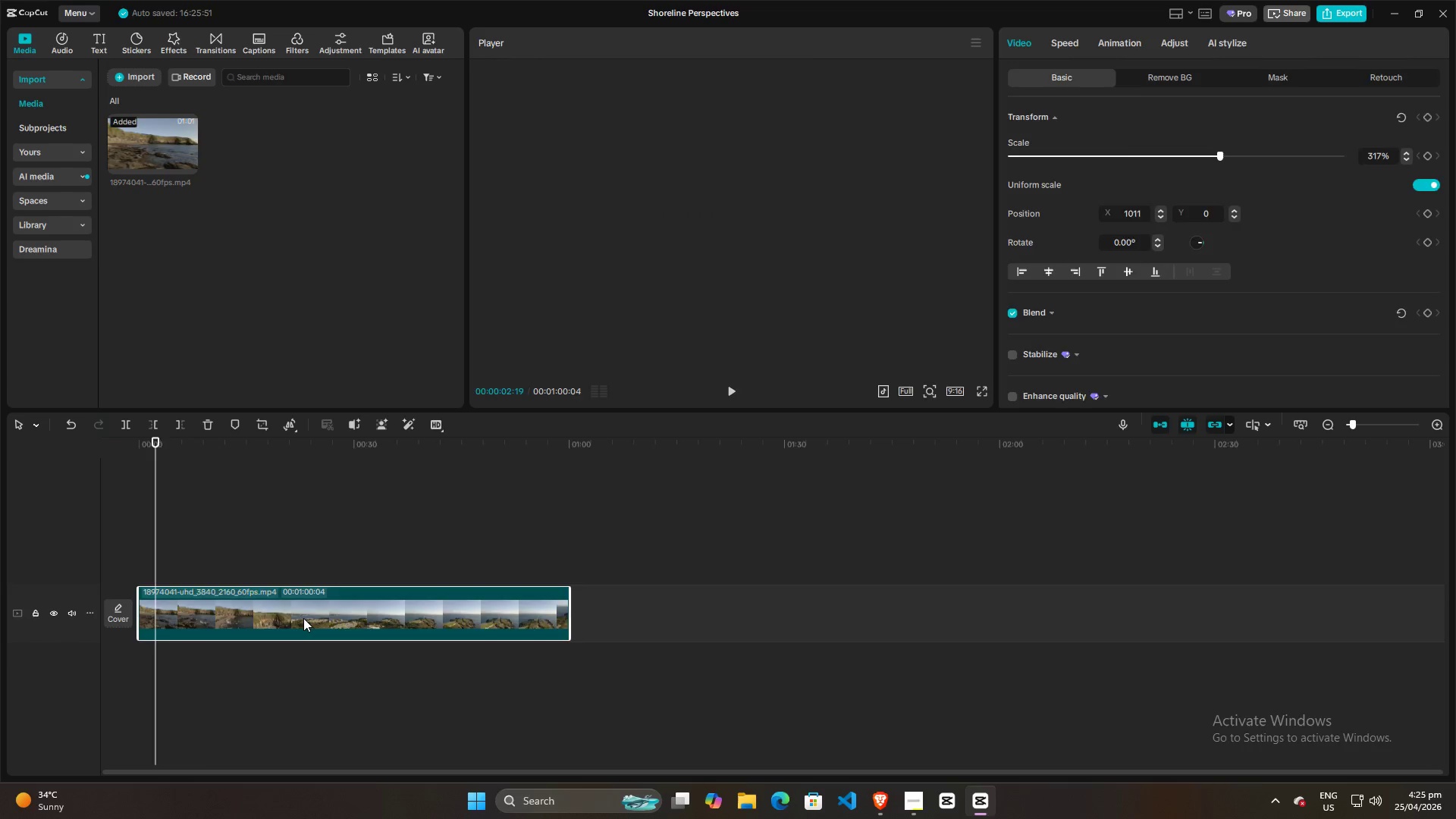 
key(Backspace)
 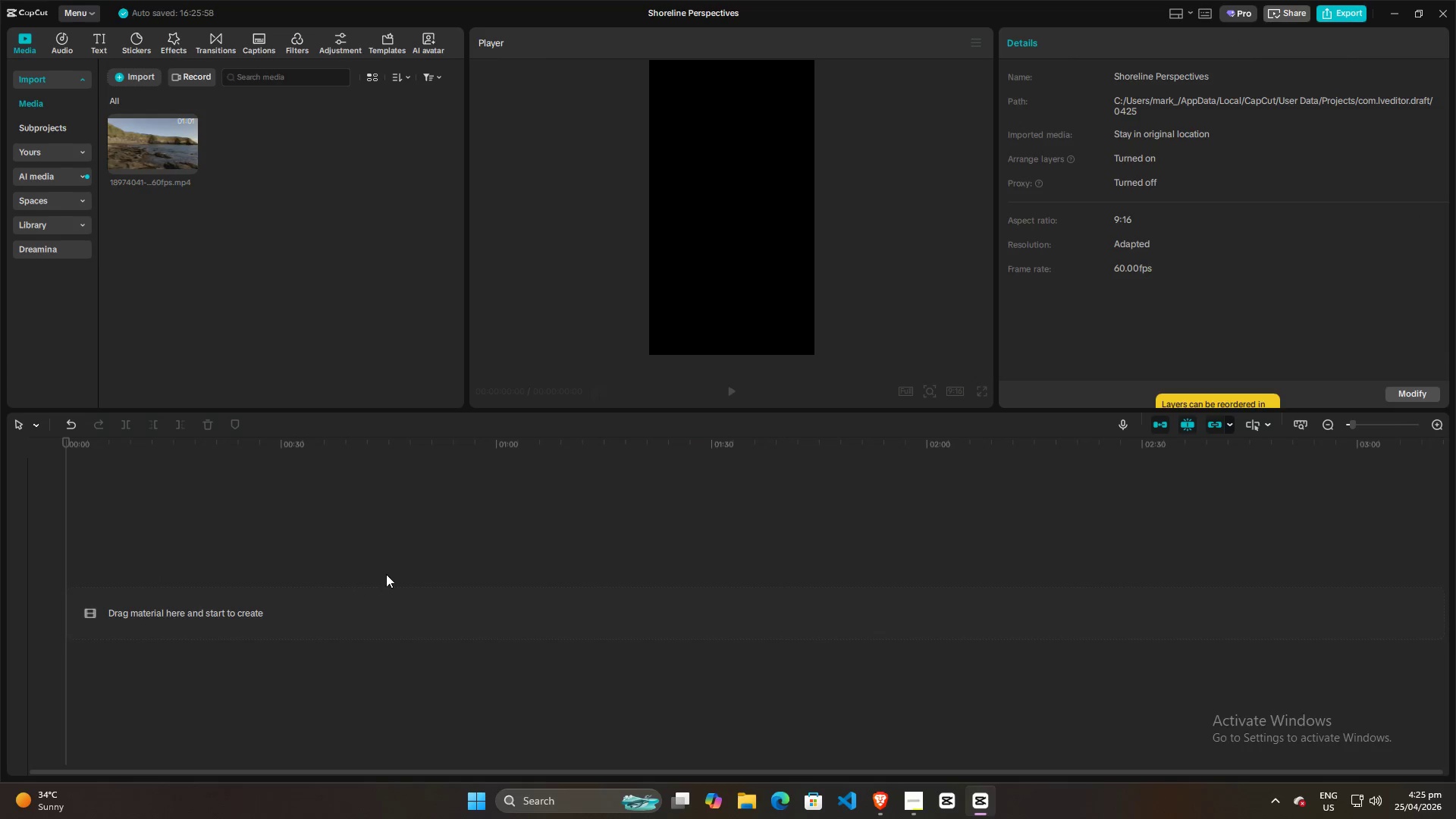 
key(Alt+AltLeft)
 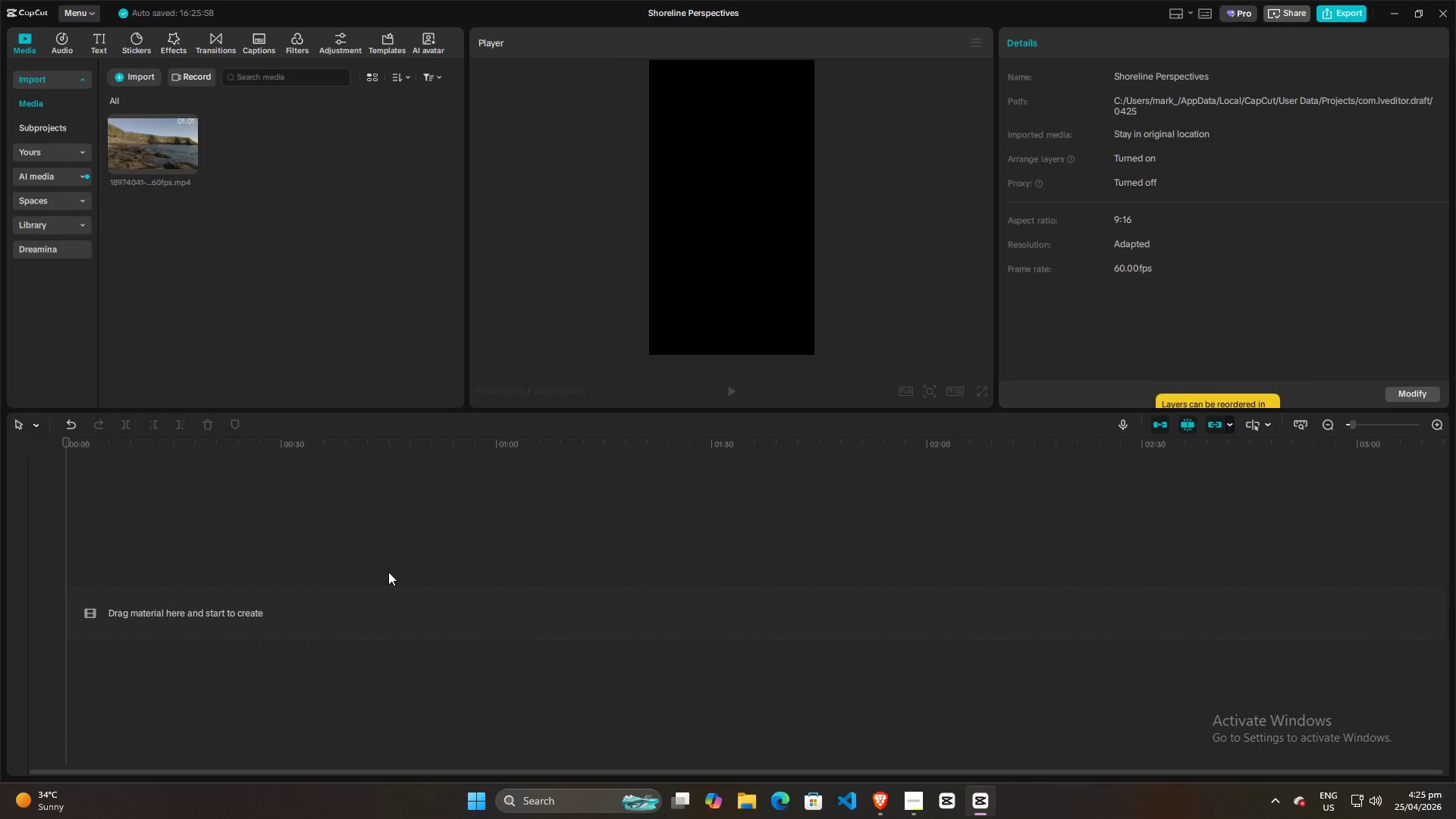 
key(Alt+Tab)
 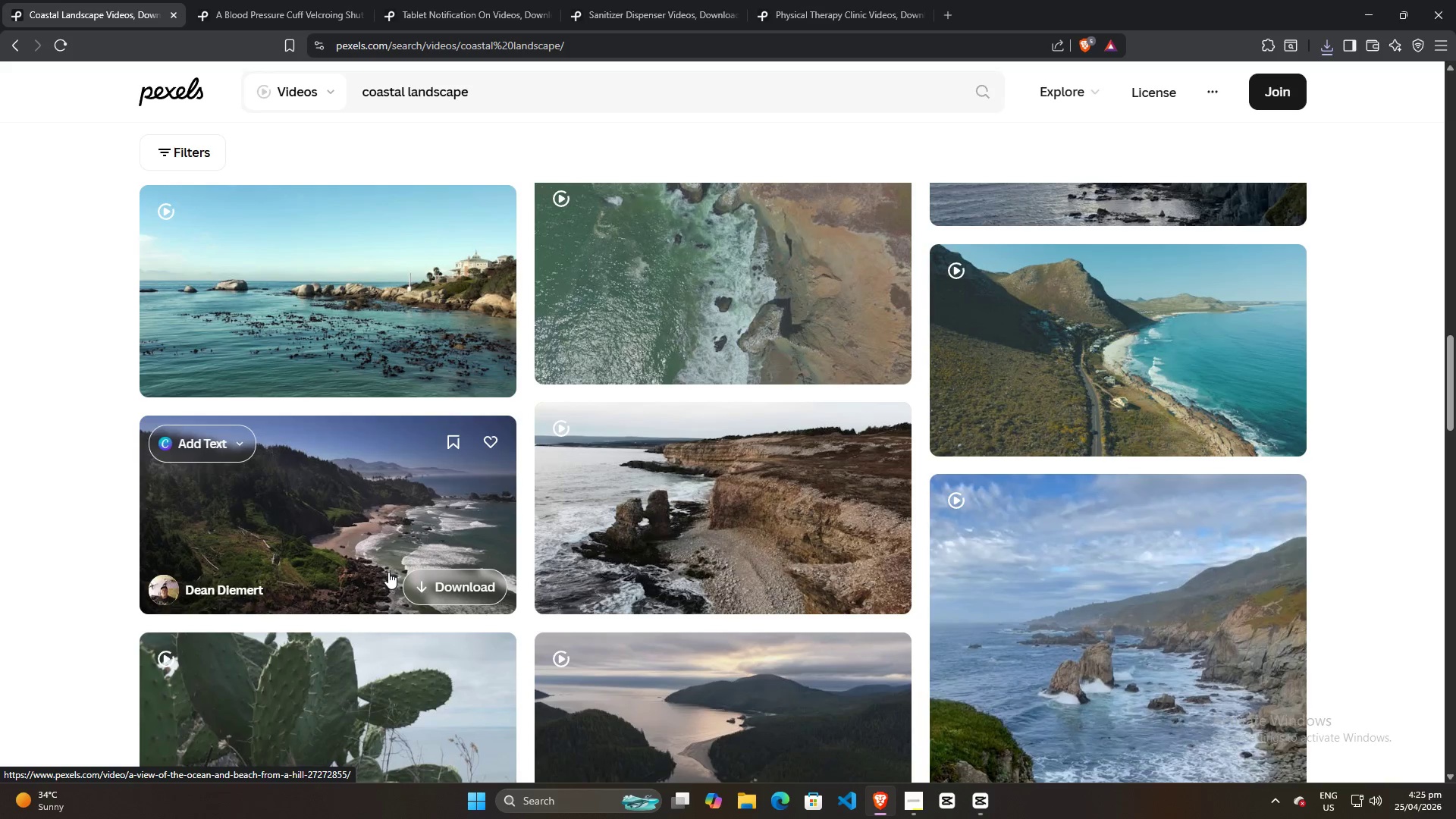 
scroll: coordinate [382, 565], scroll_direction: down, amount: 7.0
 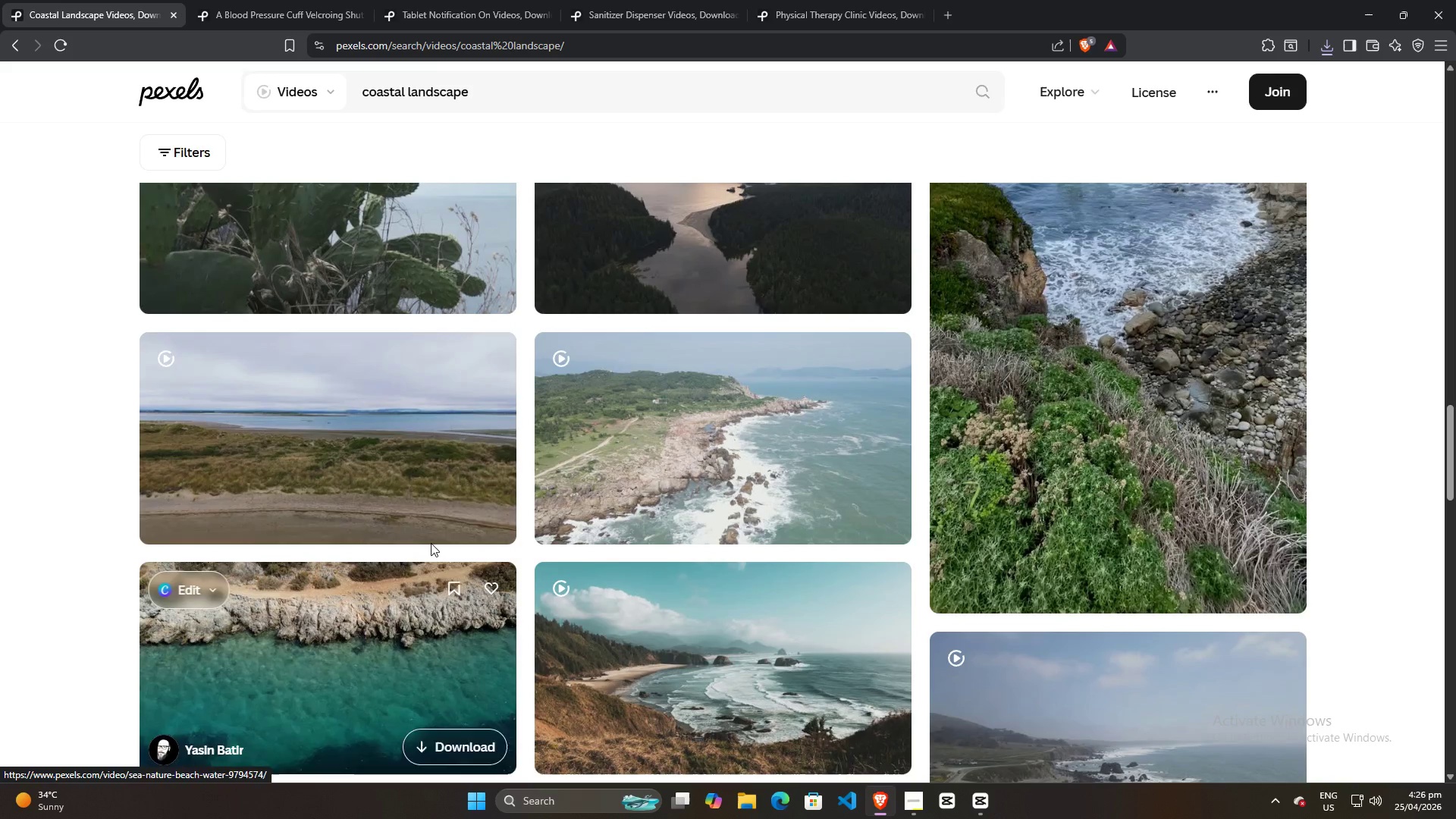 
mouse_move([634, 436])
 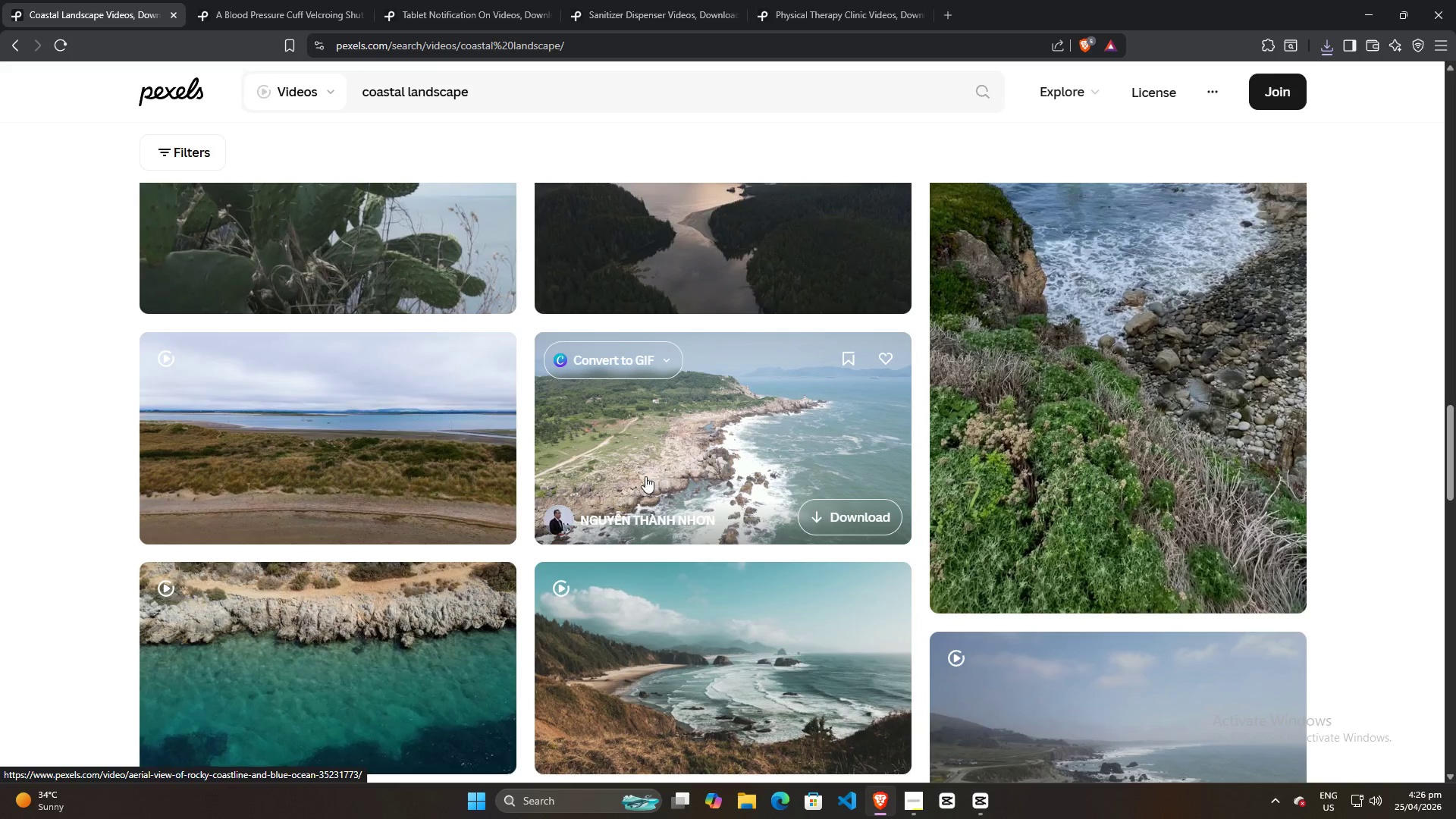 
scroll: coordinate [648, 493], scroll_direction: down, amount: 5.0
 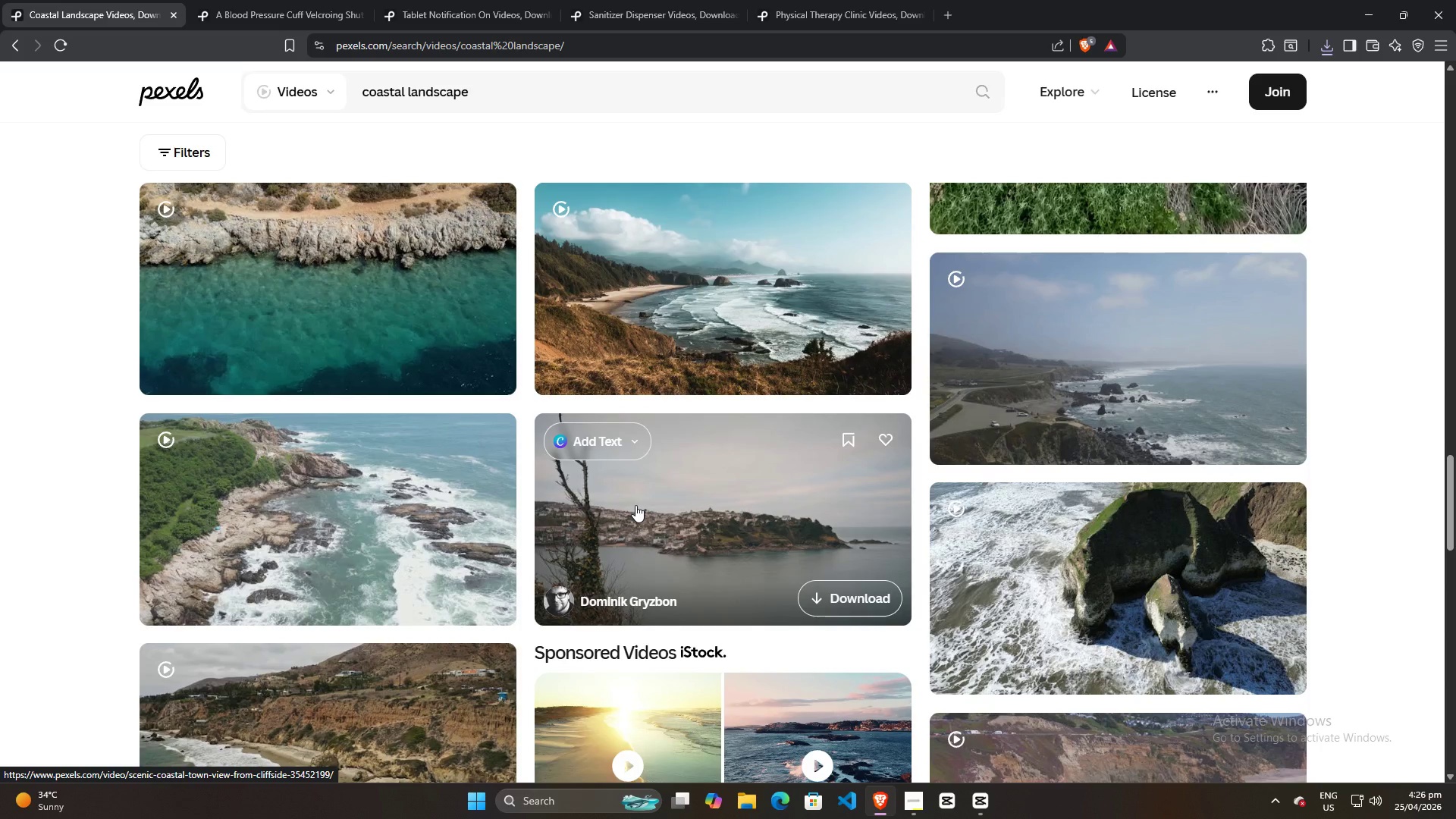 
wait(6.77)
 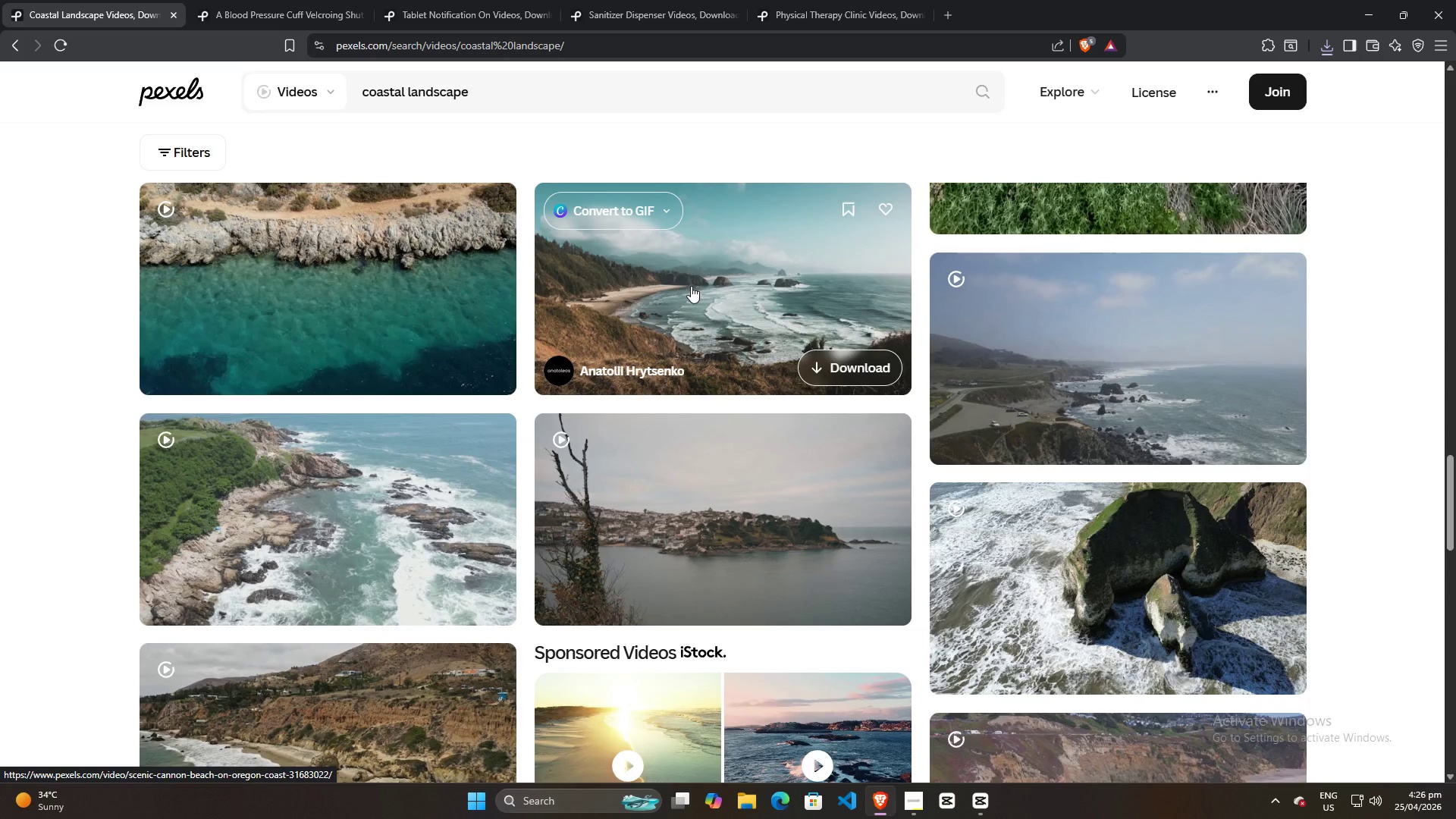 
scroll: coordinate [1116, 602], scroll_direction: down, amount: 6.0
 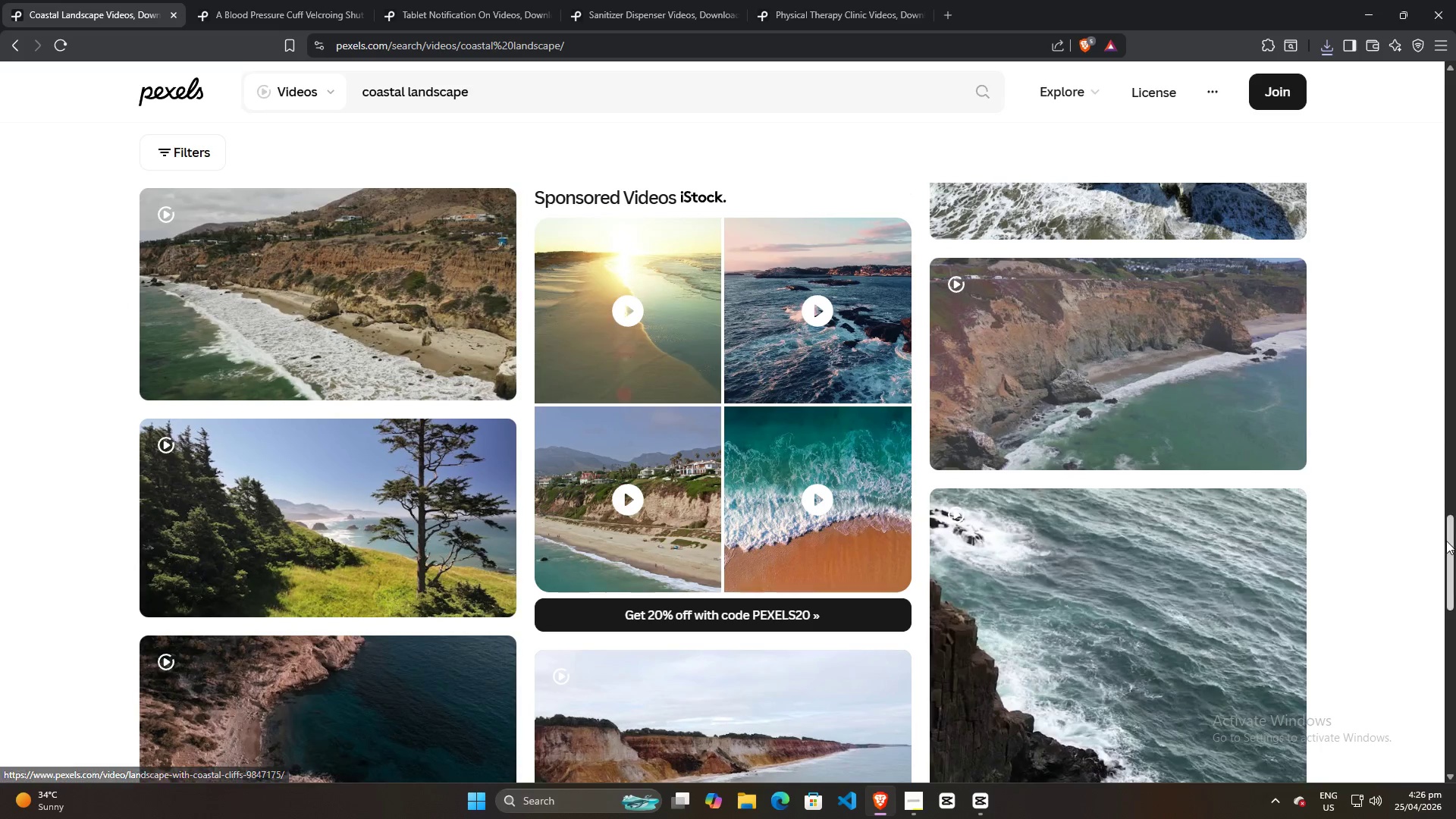 
left_click_drag(start_coordinate=[1446, 541], to_coordinate=[1454, 622])
 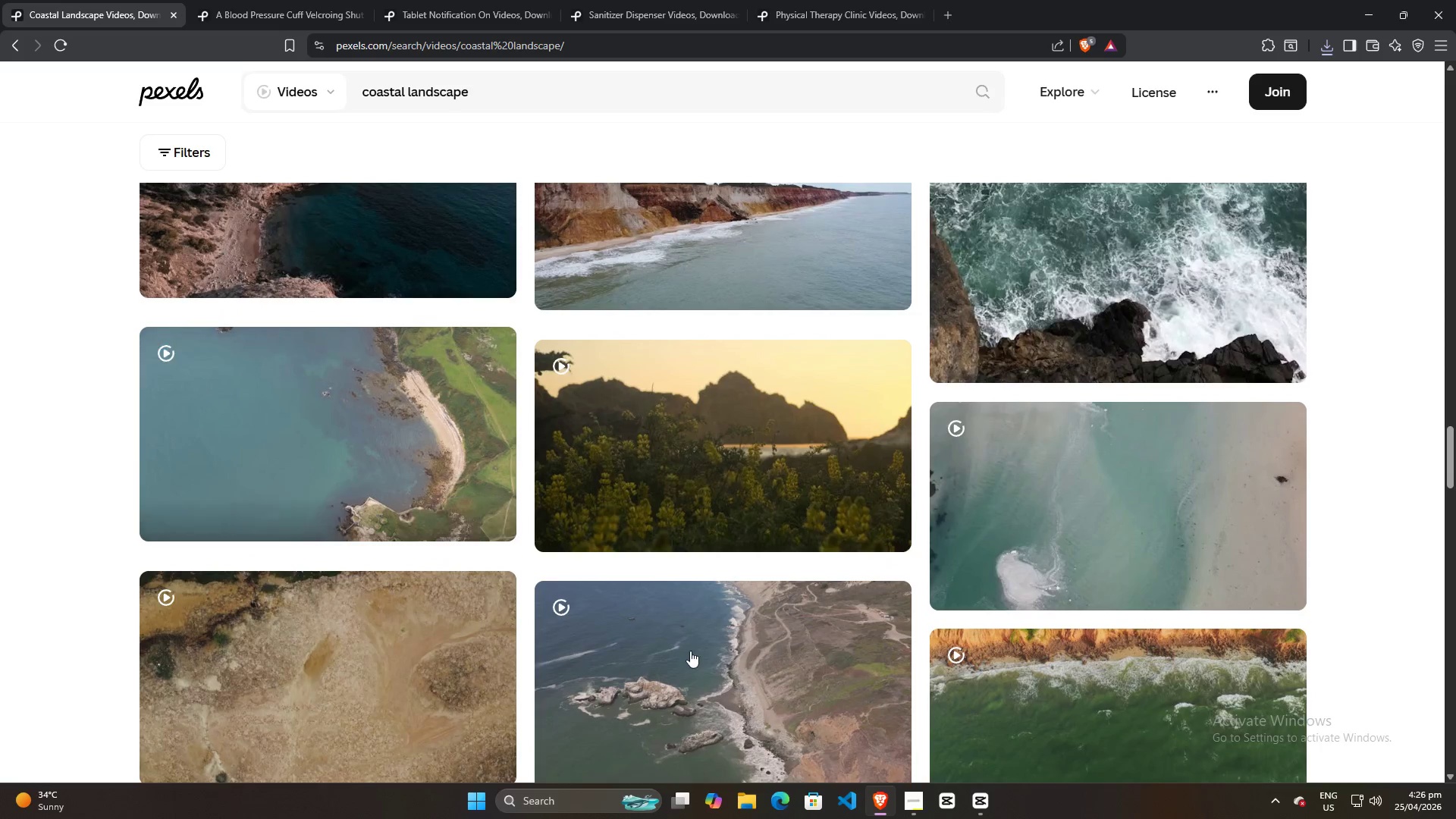 
scroll: coordinate [697, 664], scroll_direction: down, amount: 5.0
 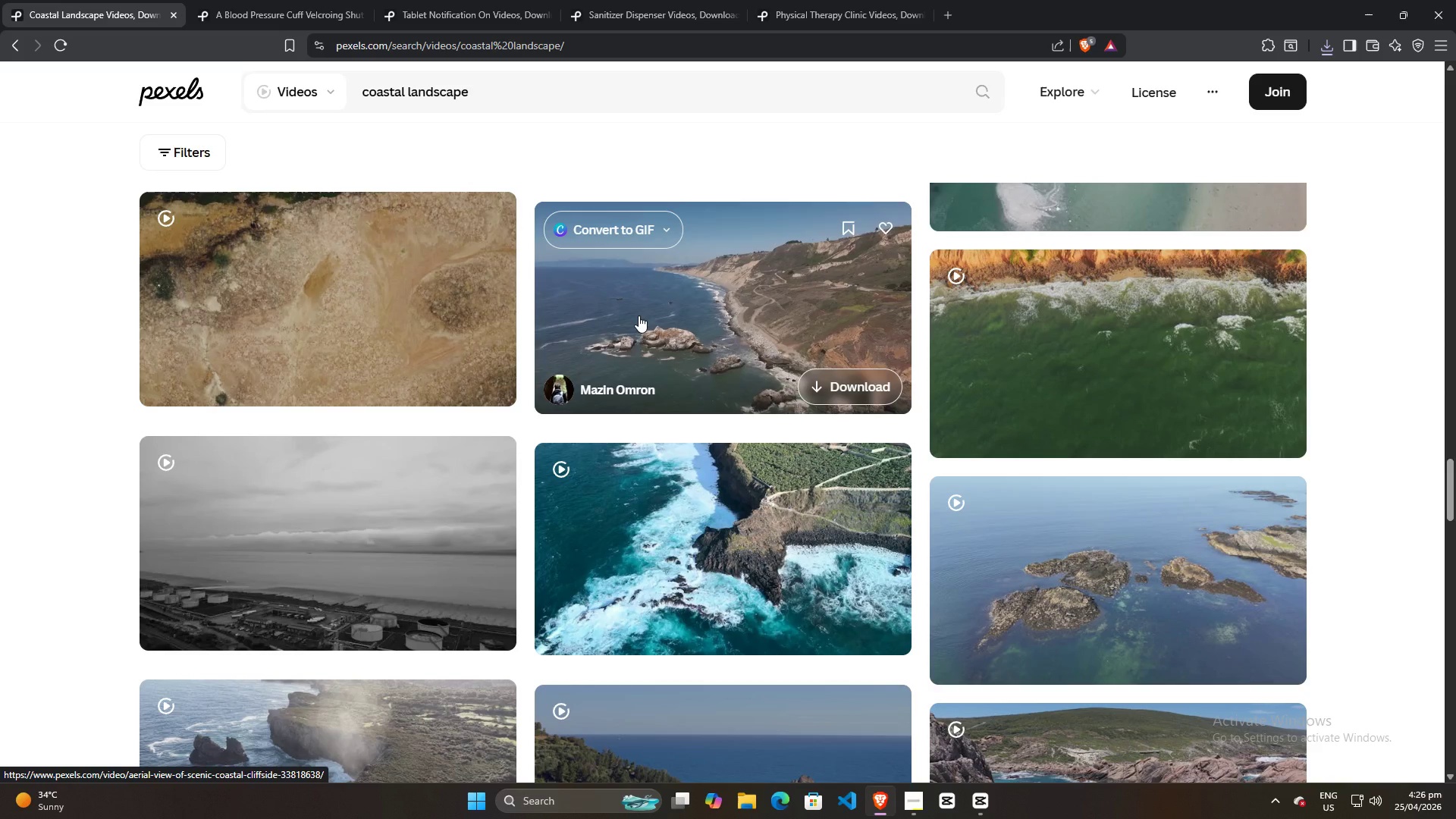 
wait(27.33)
 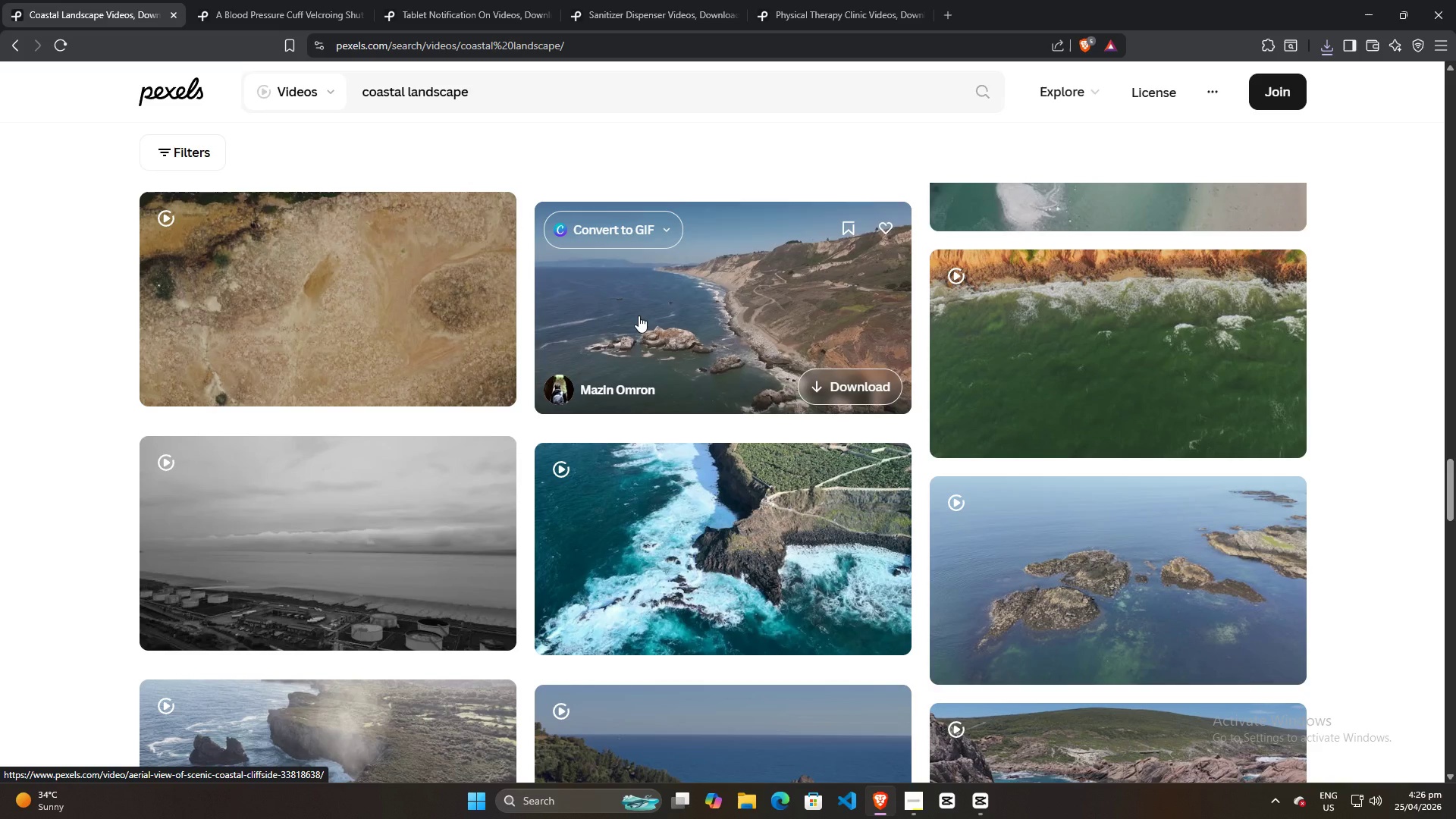 
left_click([820, 381])
 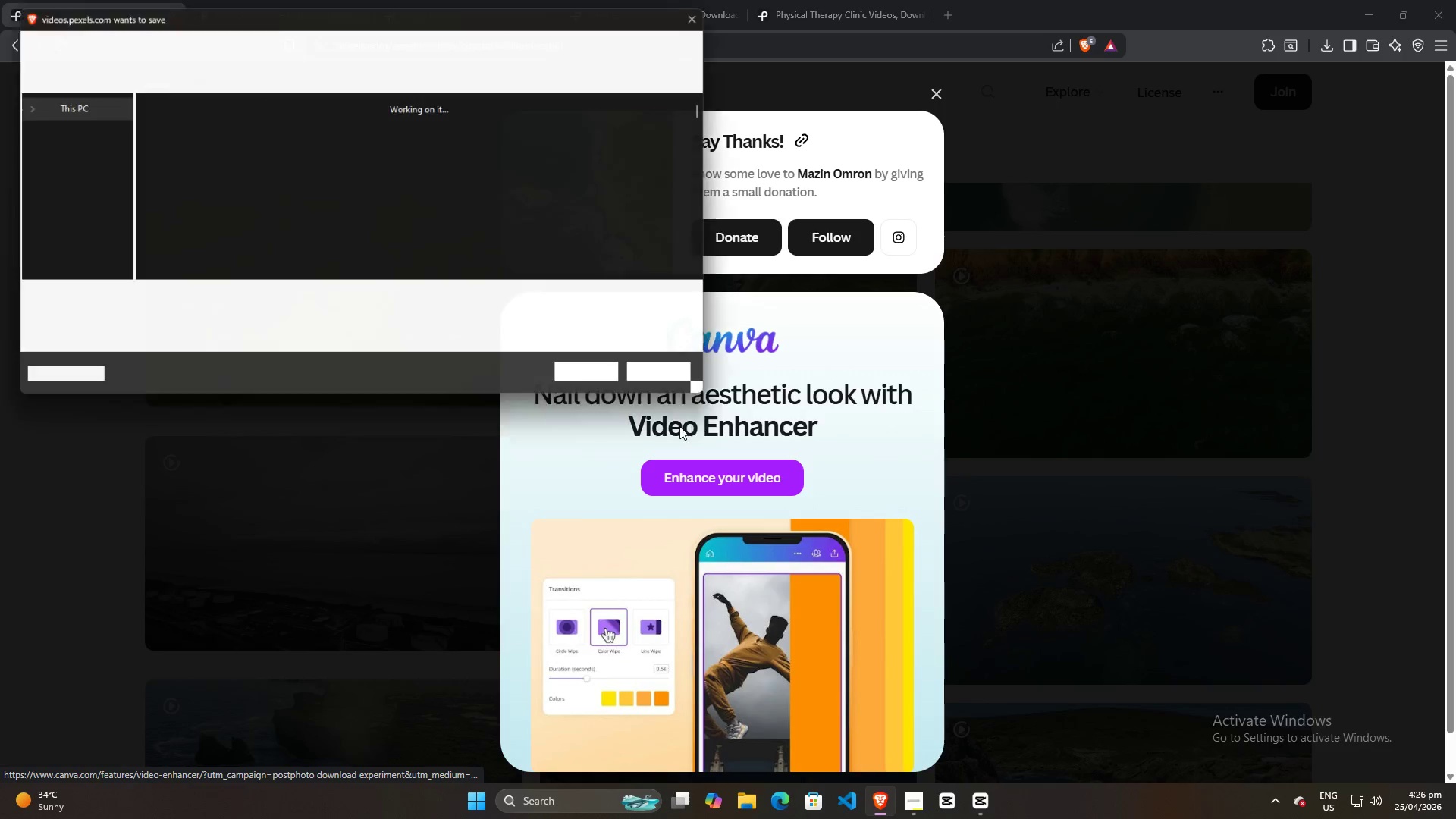 
left_click([605, 378])
 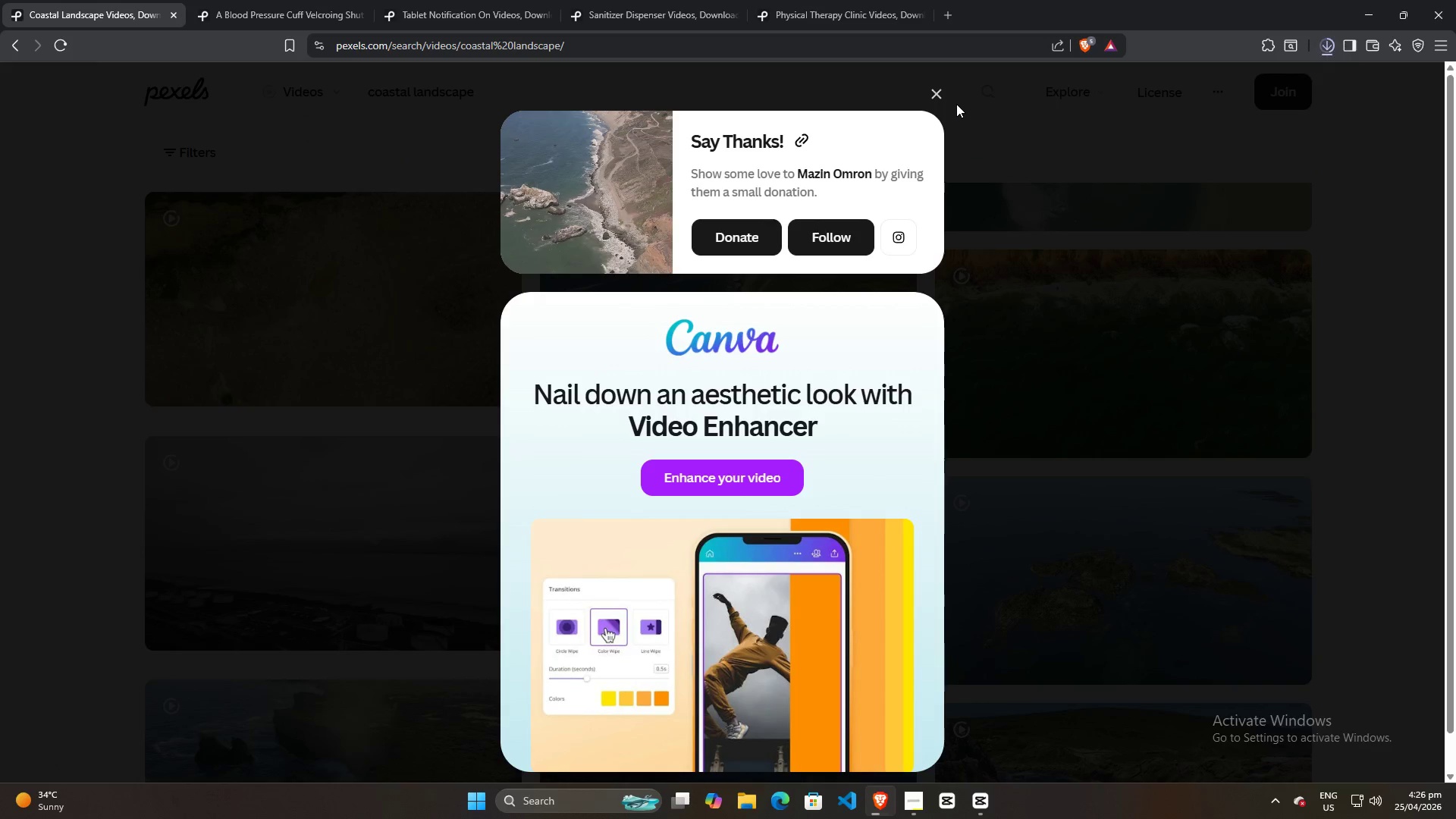 
left_click([937, 91])
 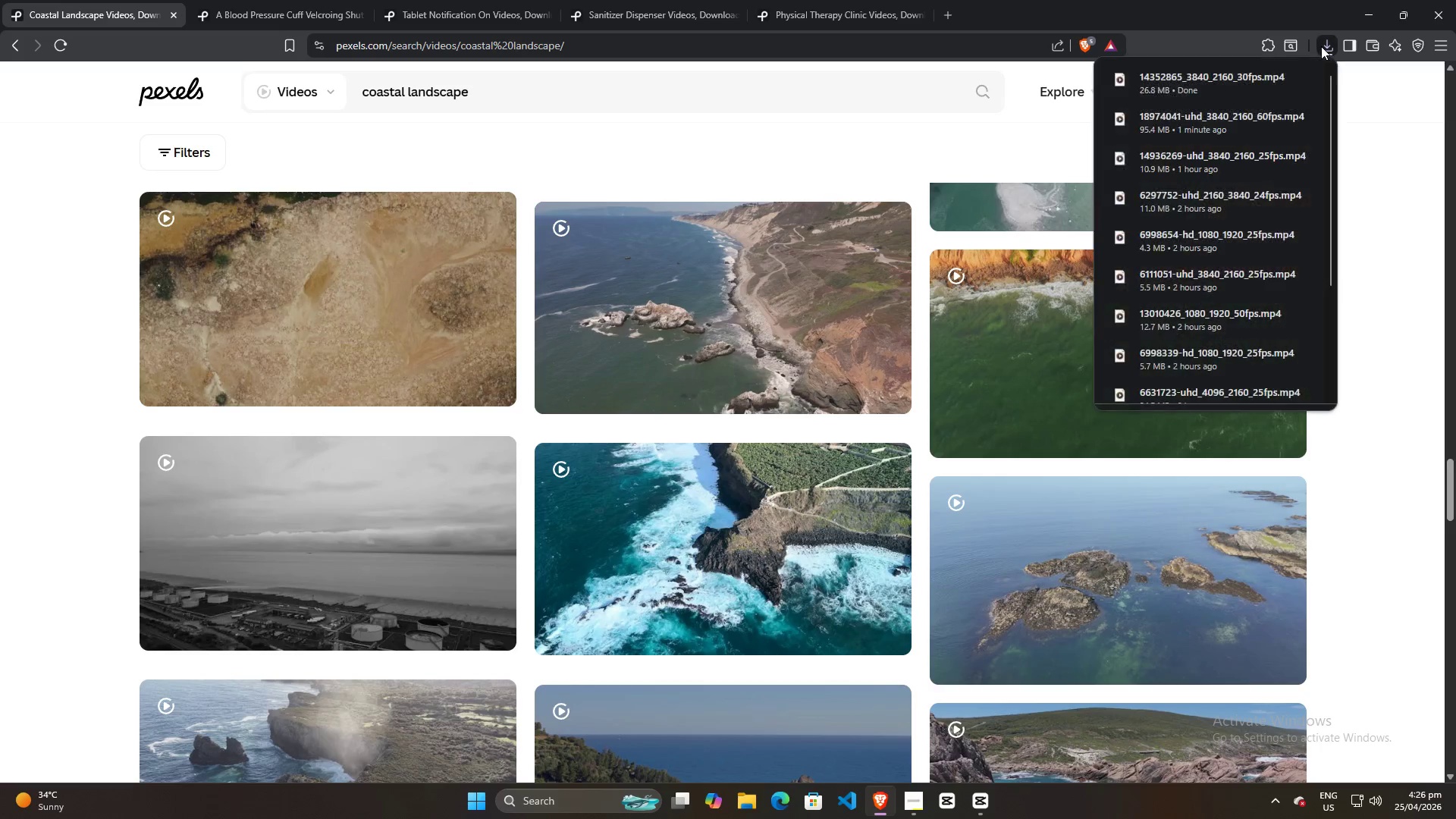 
left_click_drag(start_coordinate=[1161, 85], to_coordinate=[322, 316])
 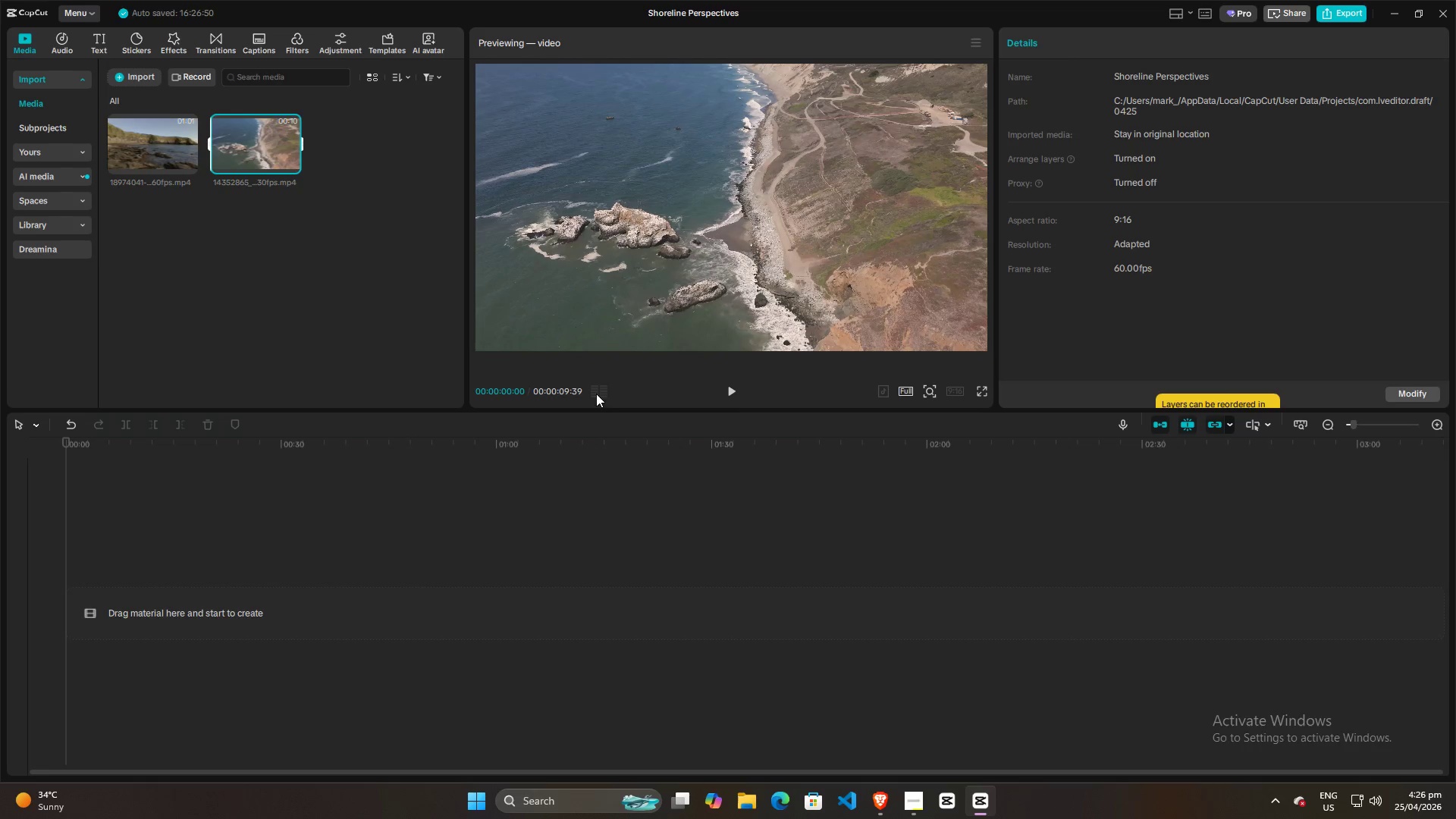 
left_click([737, 391])
 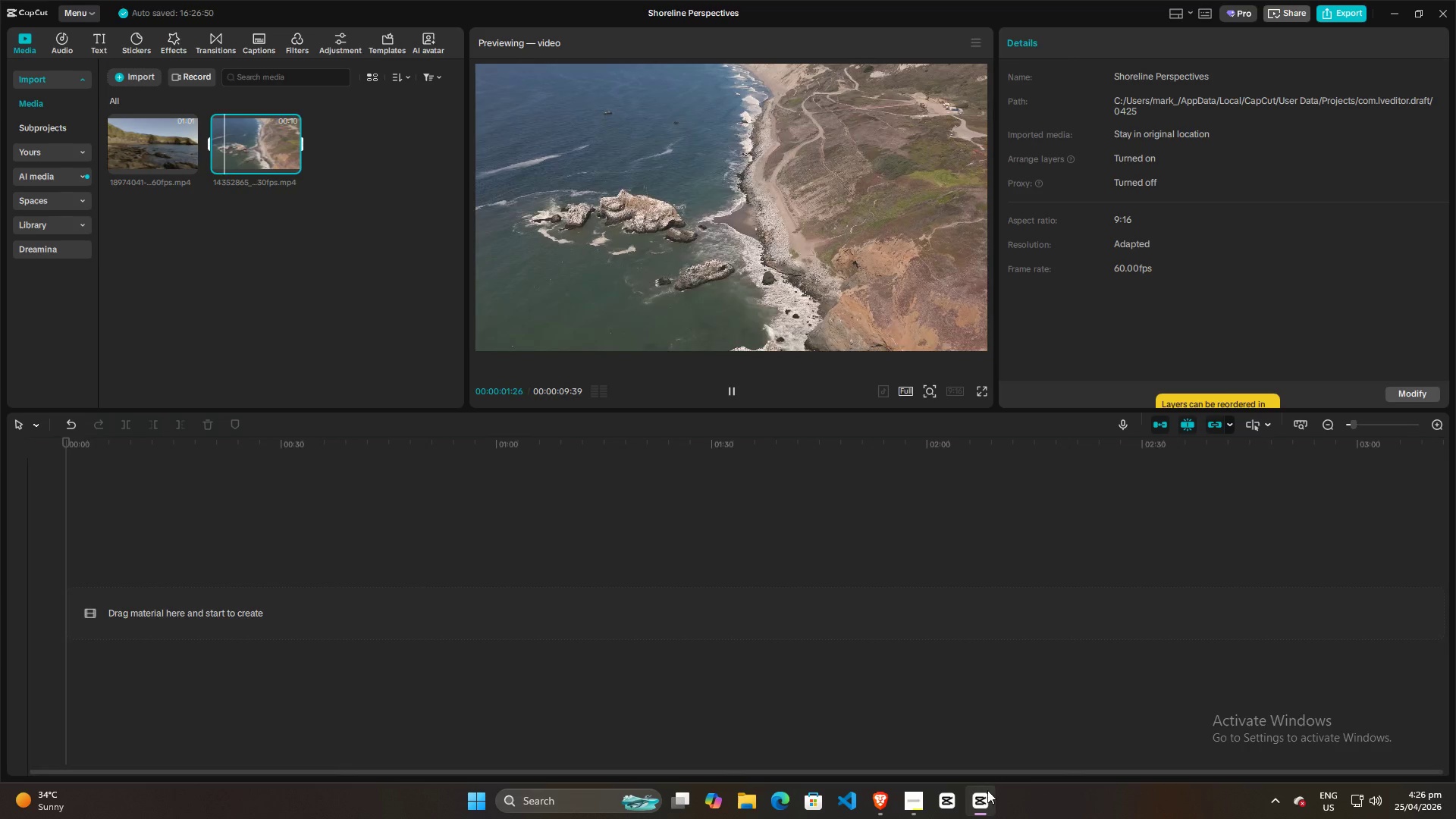 
left_click([886, 805])
 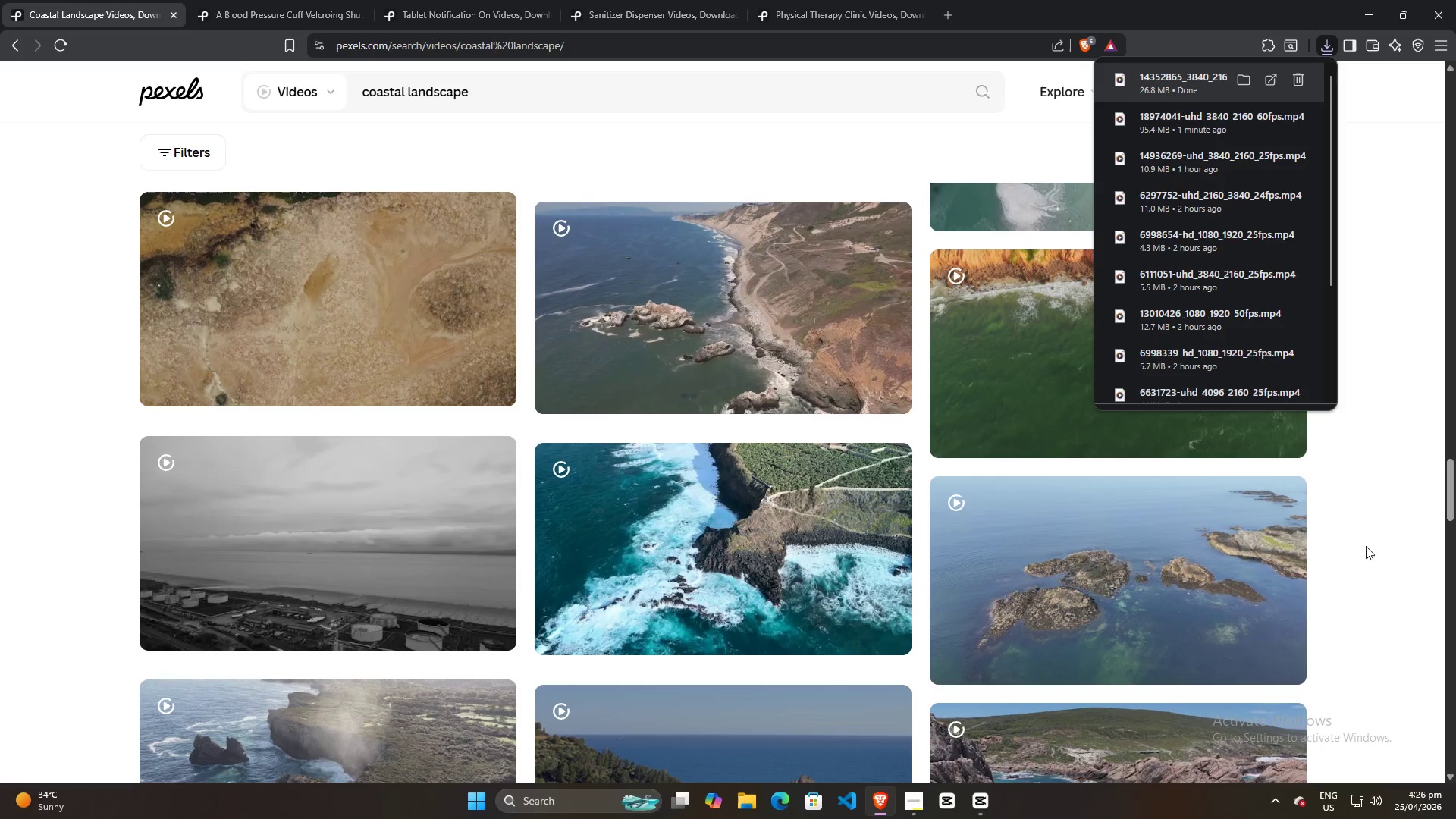 
left_click([1363, 546])
 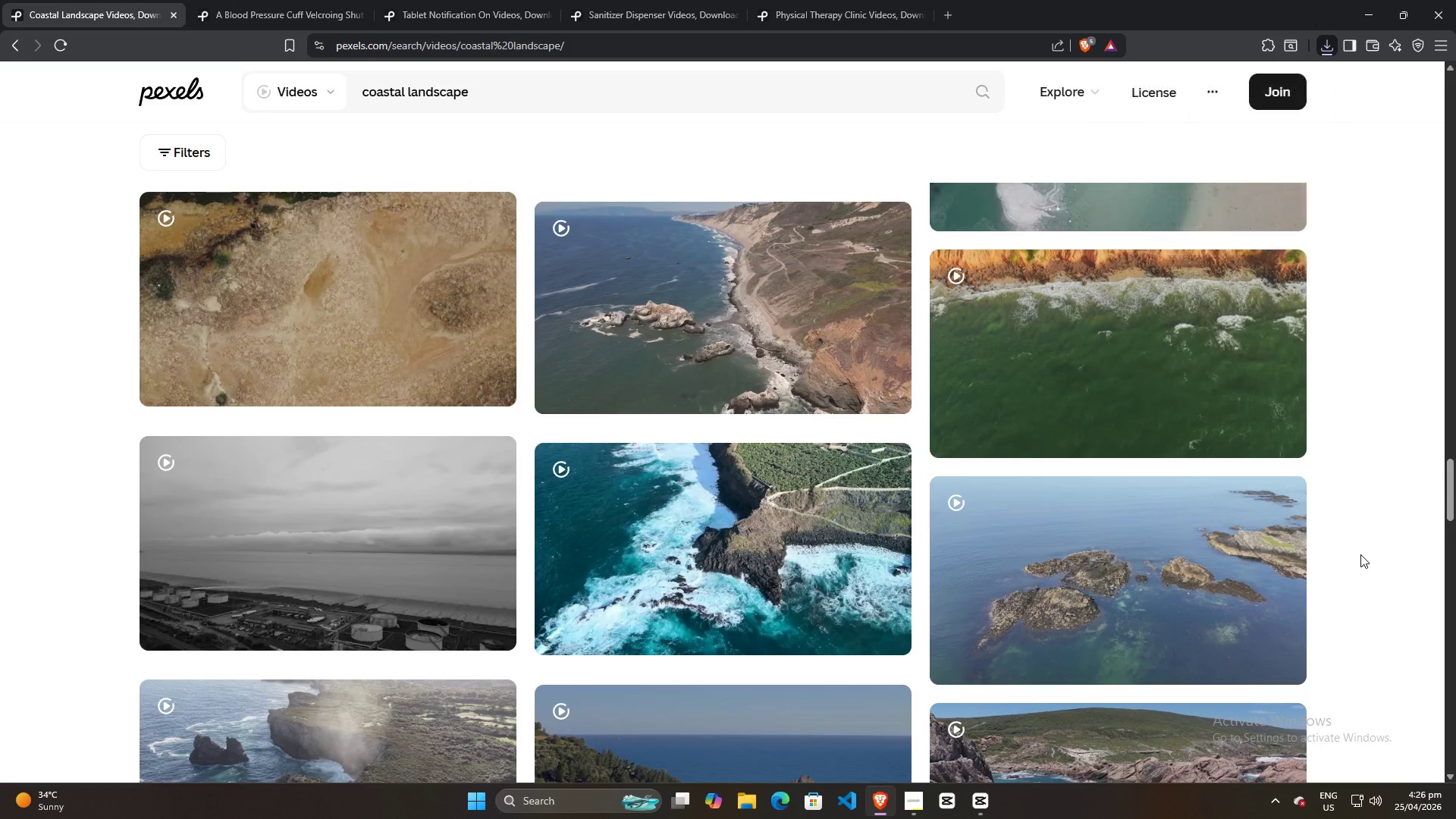 
scroll: coordinate [1360, 554], scroll_direction: down, amount: 5.0
 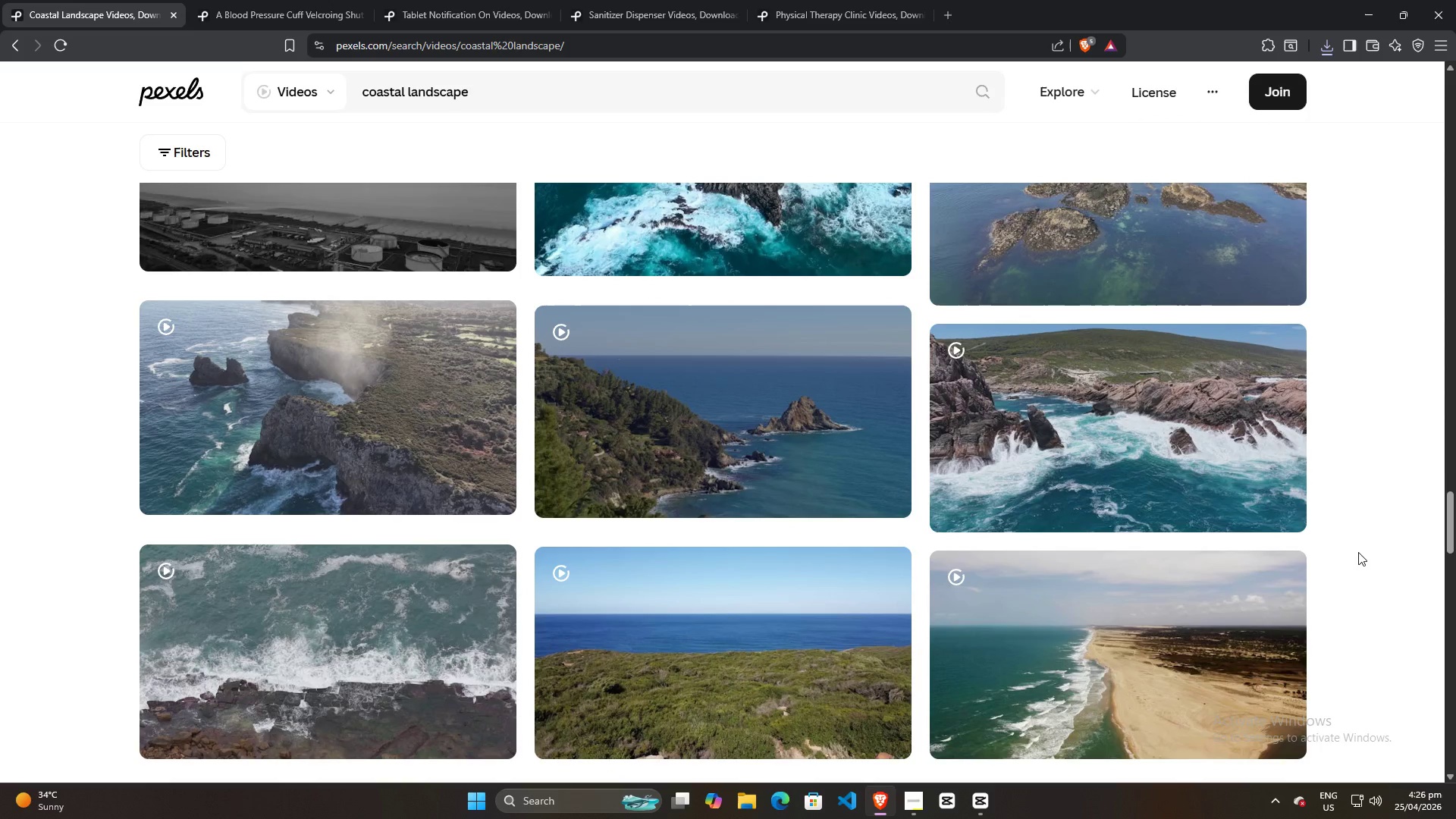 
wait(5.81)
 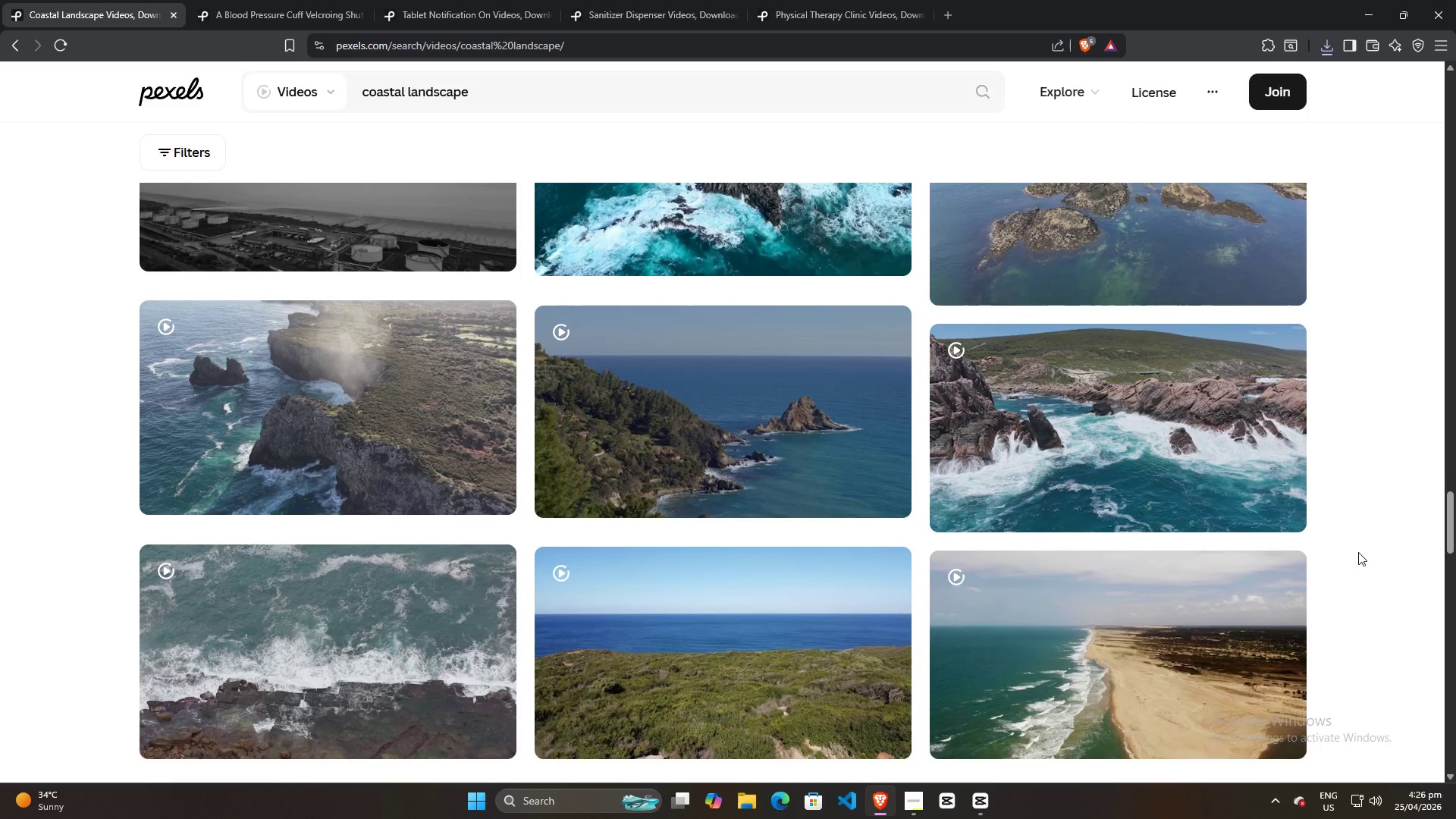 
scroll: coordinate [1357, 548], scroll_direction: down, amount: 4.0
 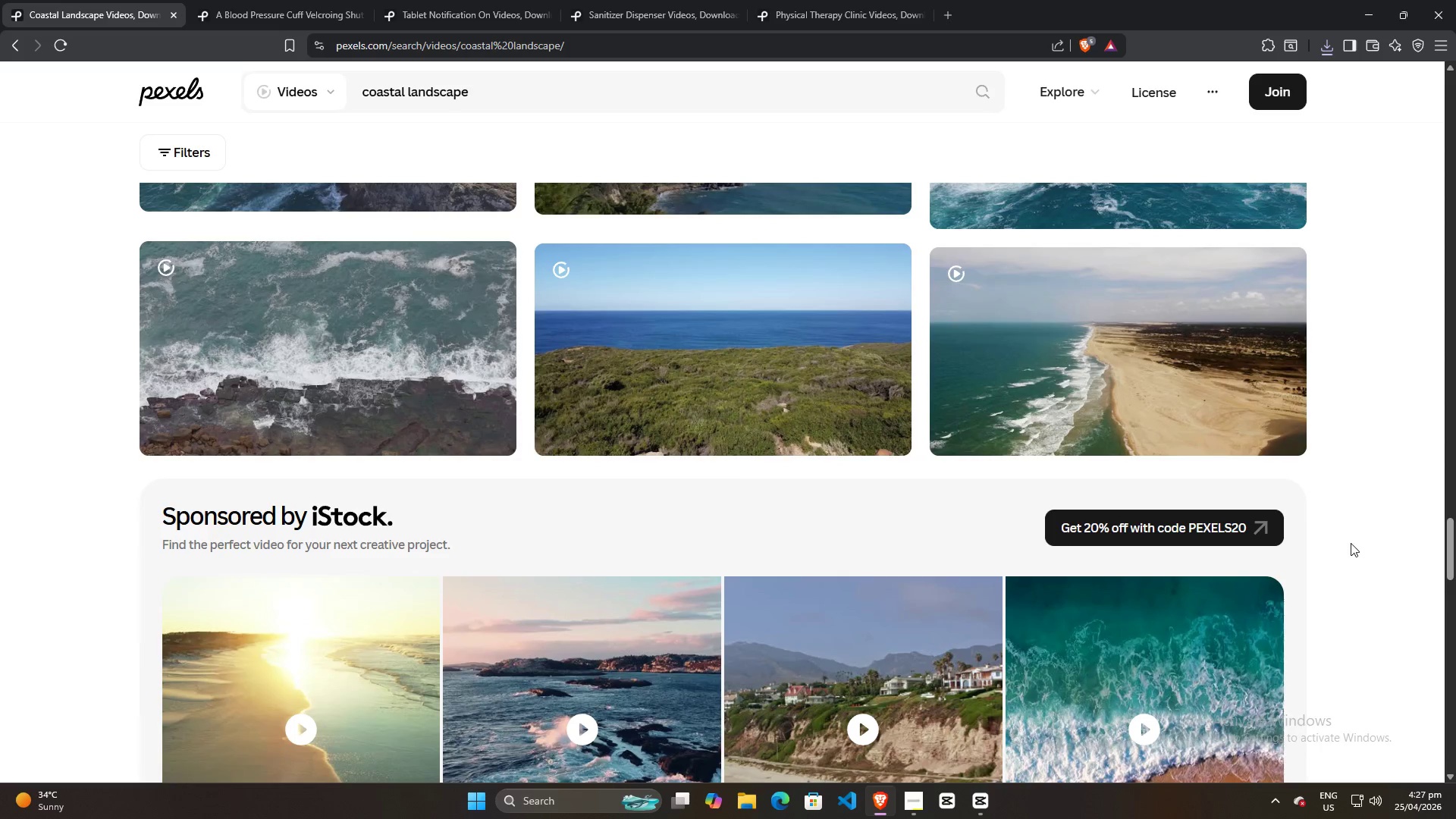 
scroll: coordinate [1348, 541], scroll_direction: up, amount: 3.0
 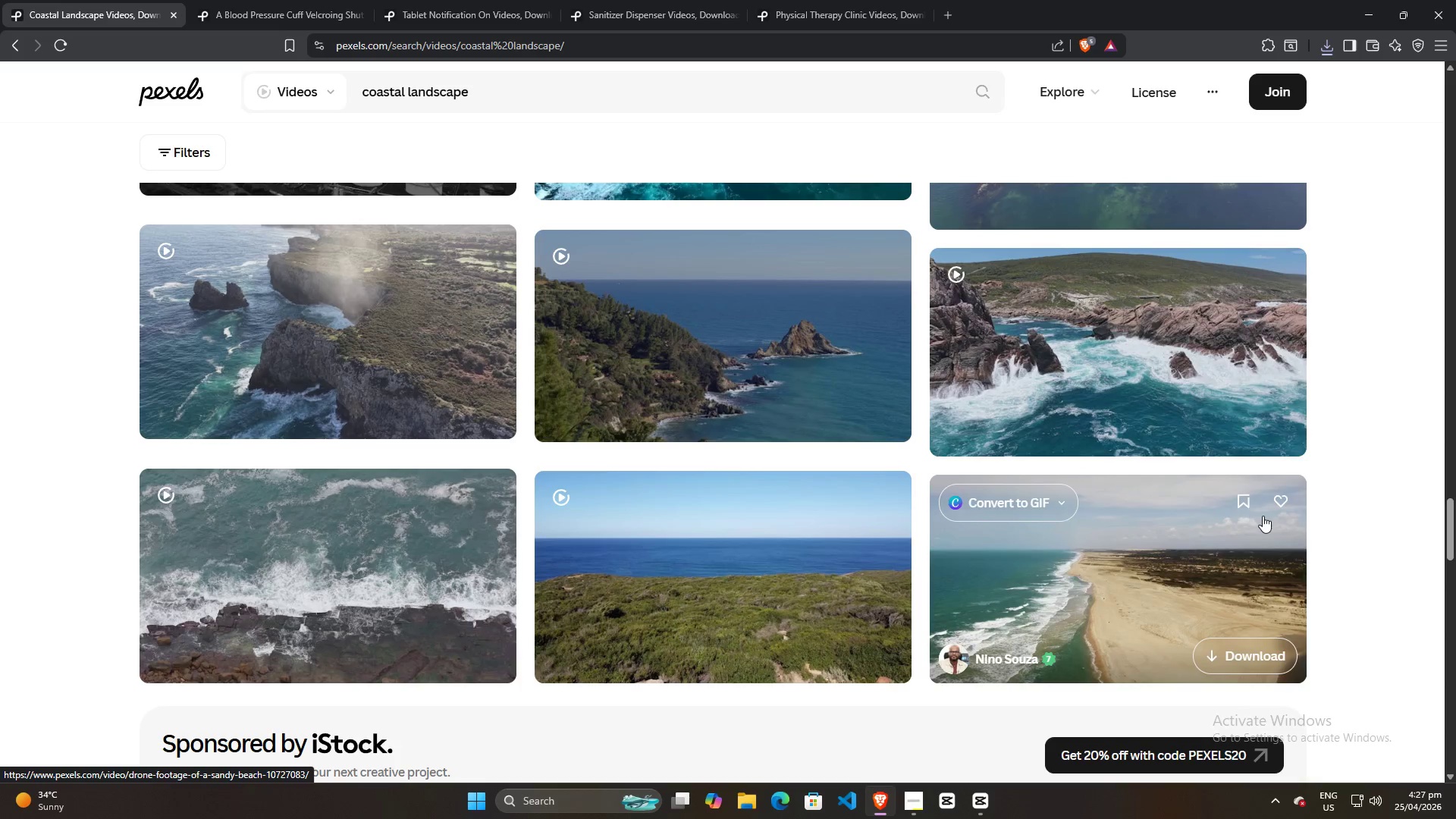 
wait(24.28)
 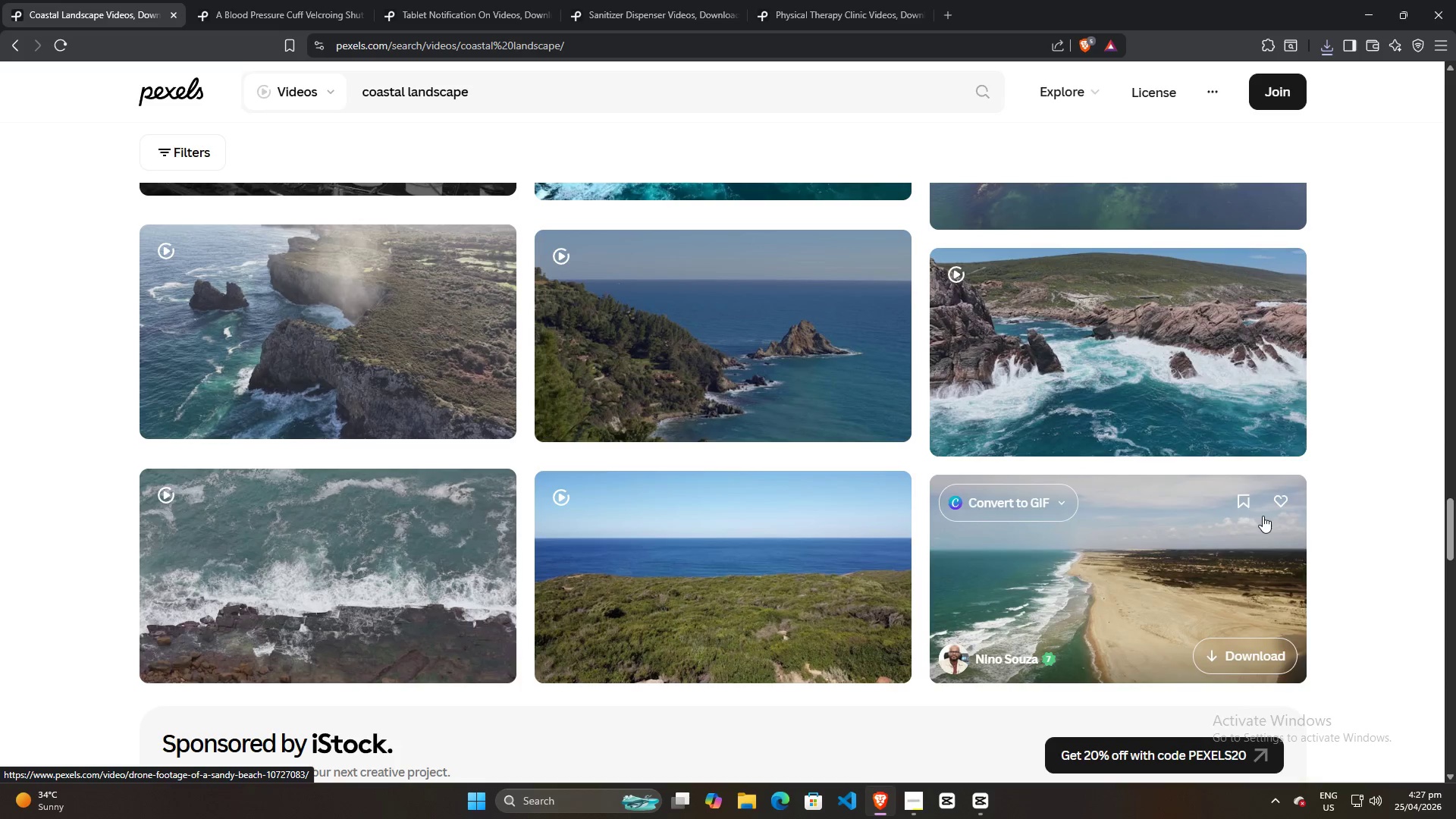 
mouse_move([1173, 555])
 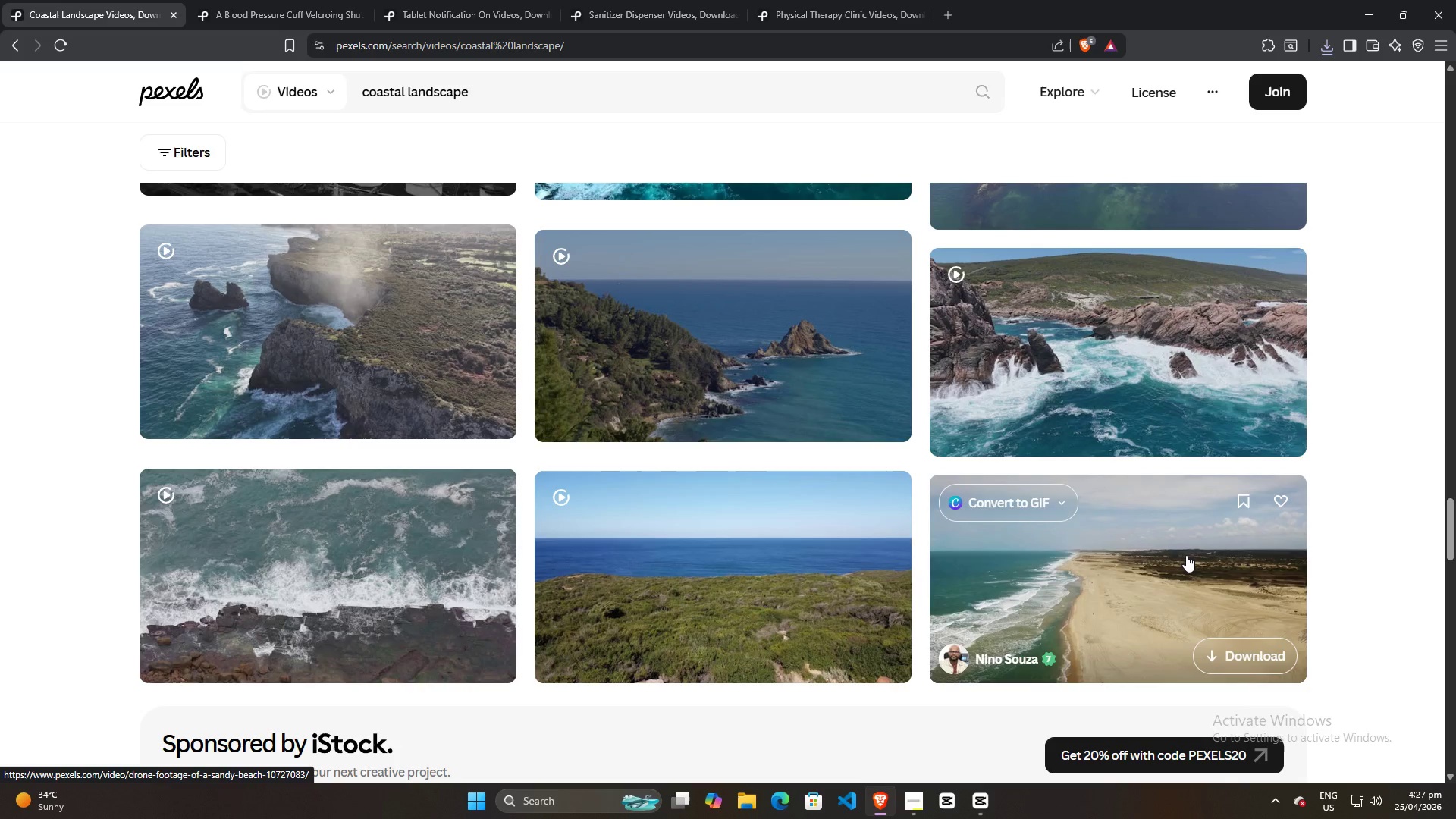 
wait(5.22)
 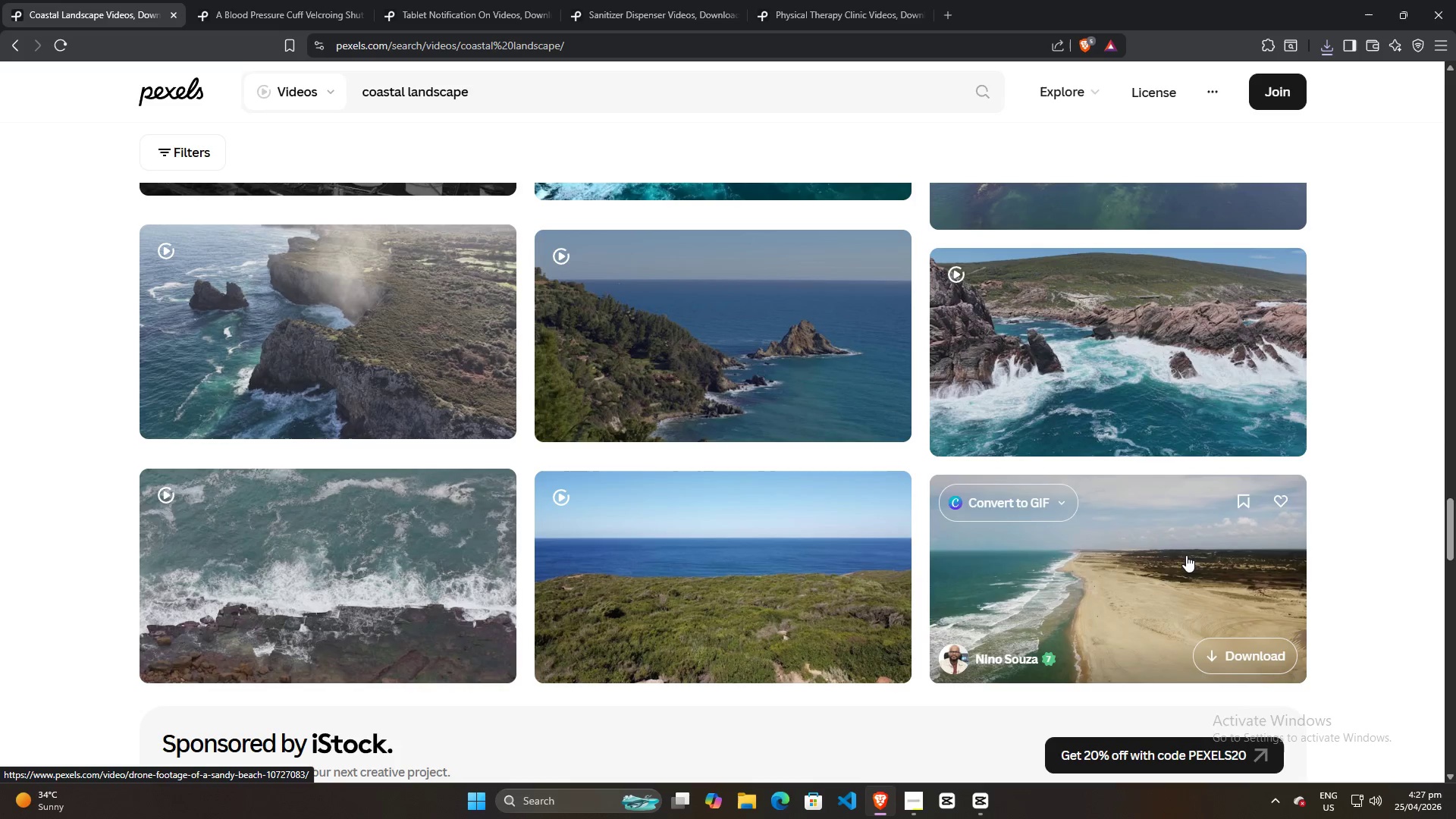 
scroll: coordinate [314, 444], scroll_direction: down, amount: 19.0
 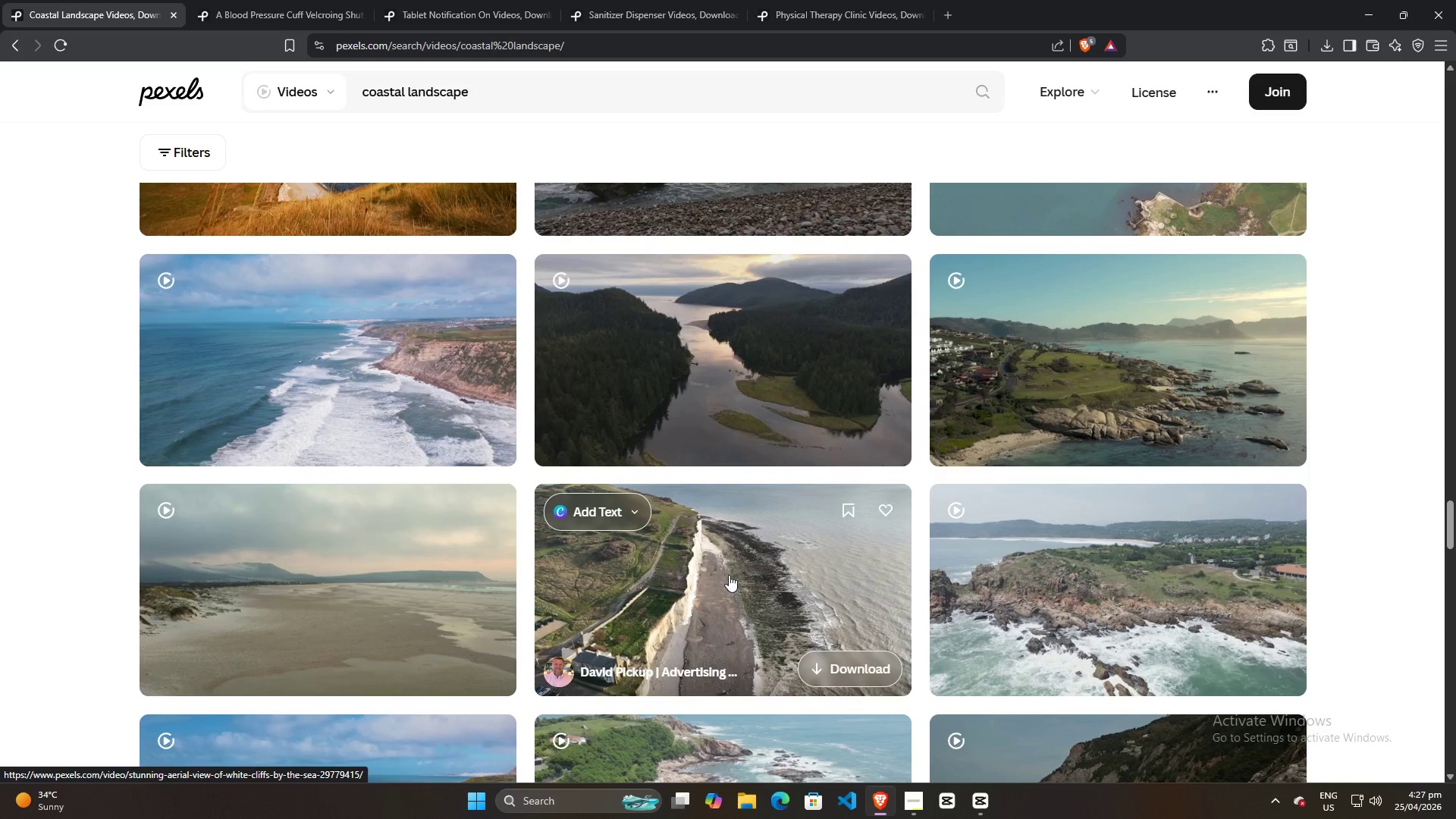 
wait(13.43)
 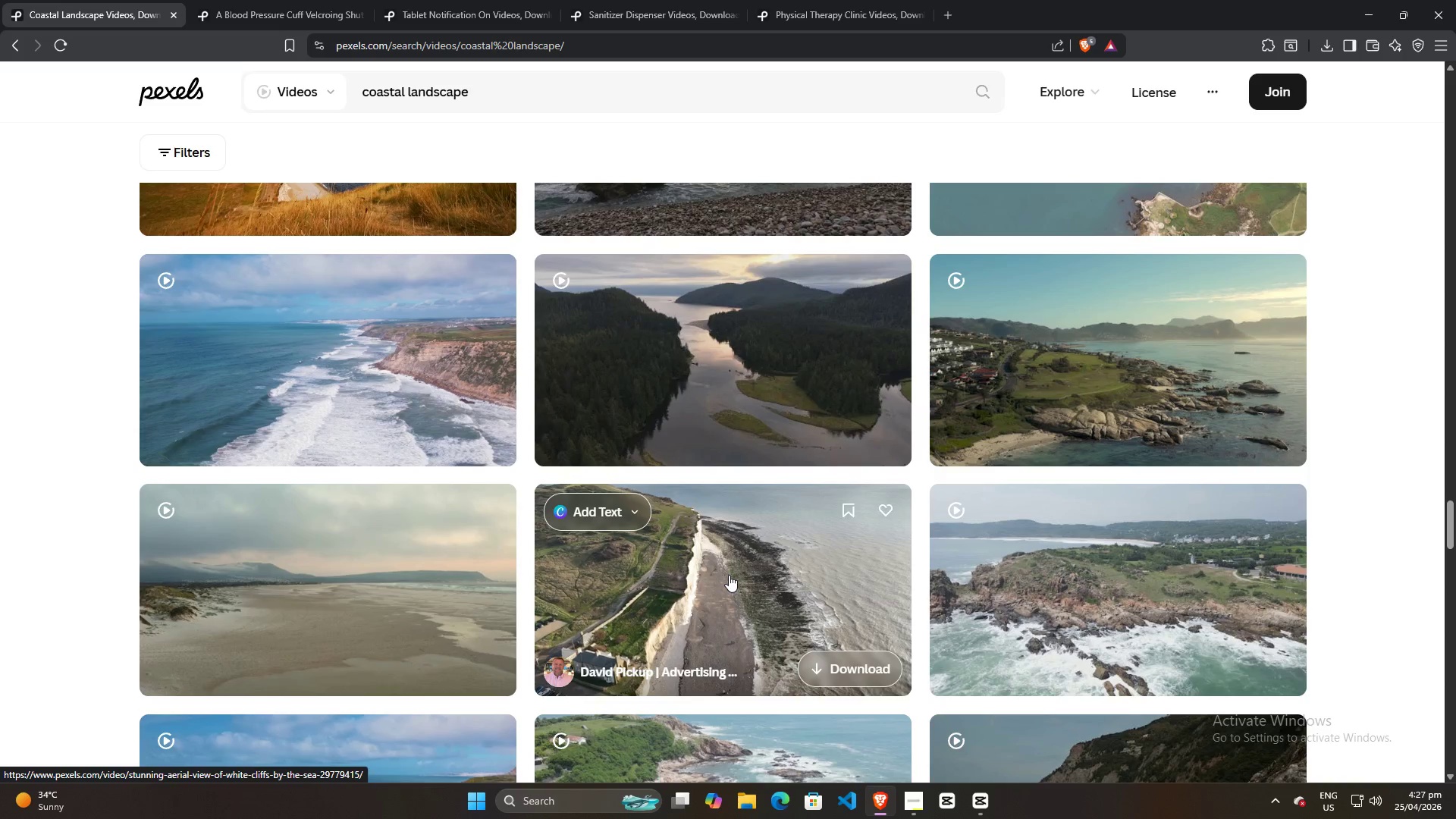 
scroll: coordinate [873, 573], scroll_direction: down, amount: 10.0
 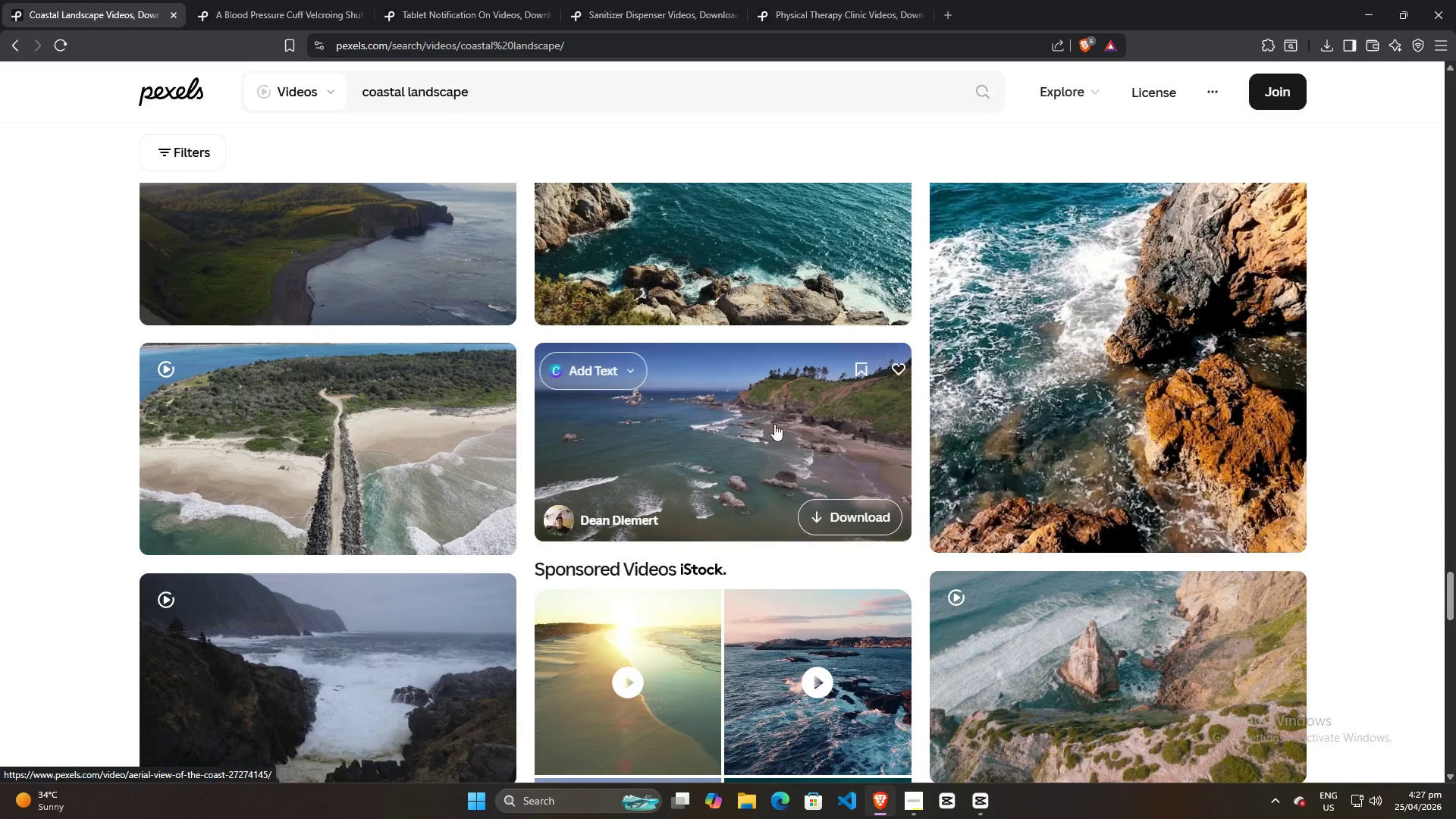 
mouse_move([427, 448])
 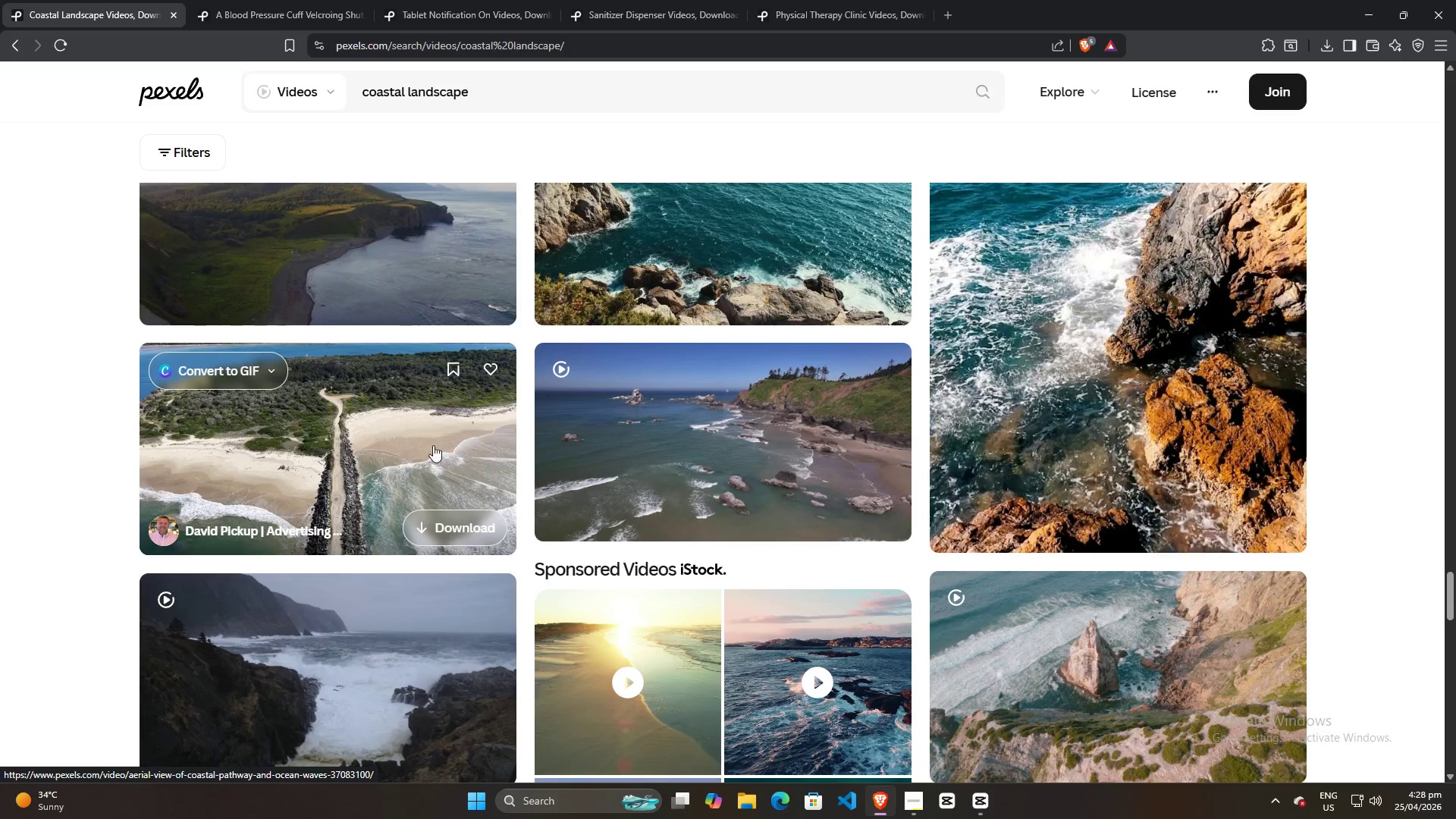 
left_click([535, 96])
 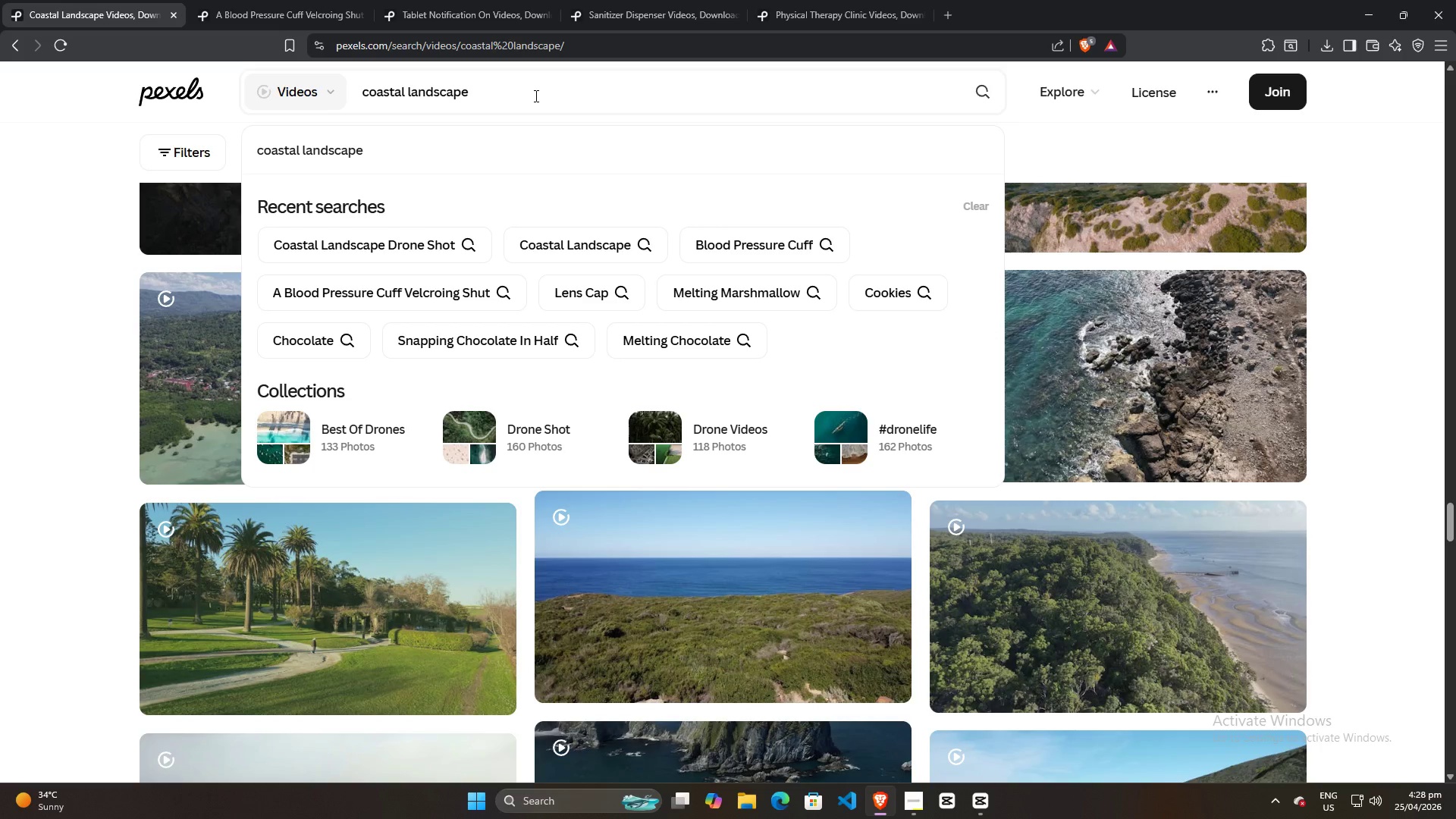 
scroll: coordinate [476, 402], scroll_direction: down, amount: 7.0
 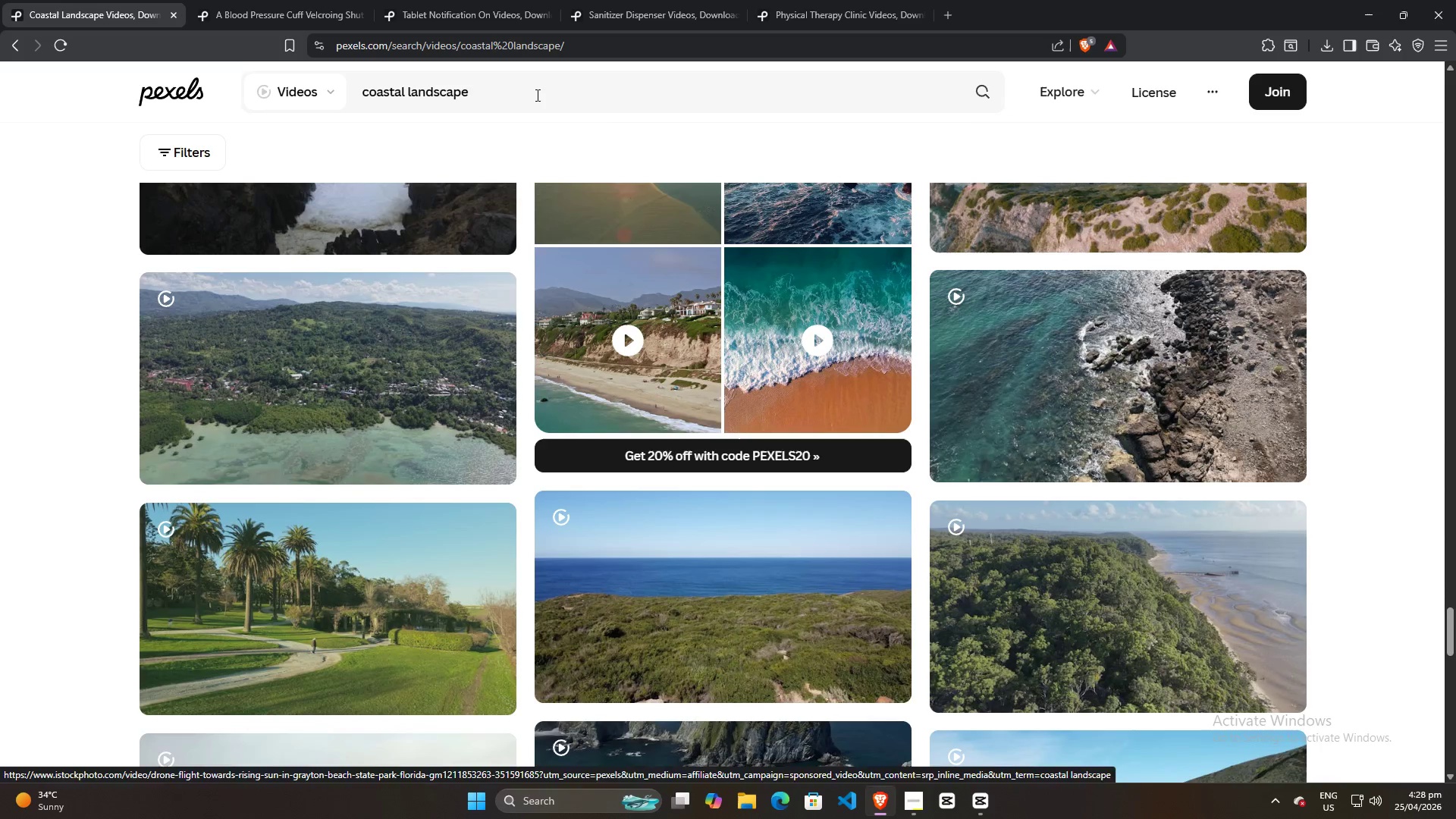 
key(Control+ControlLeft)
 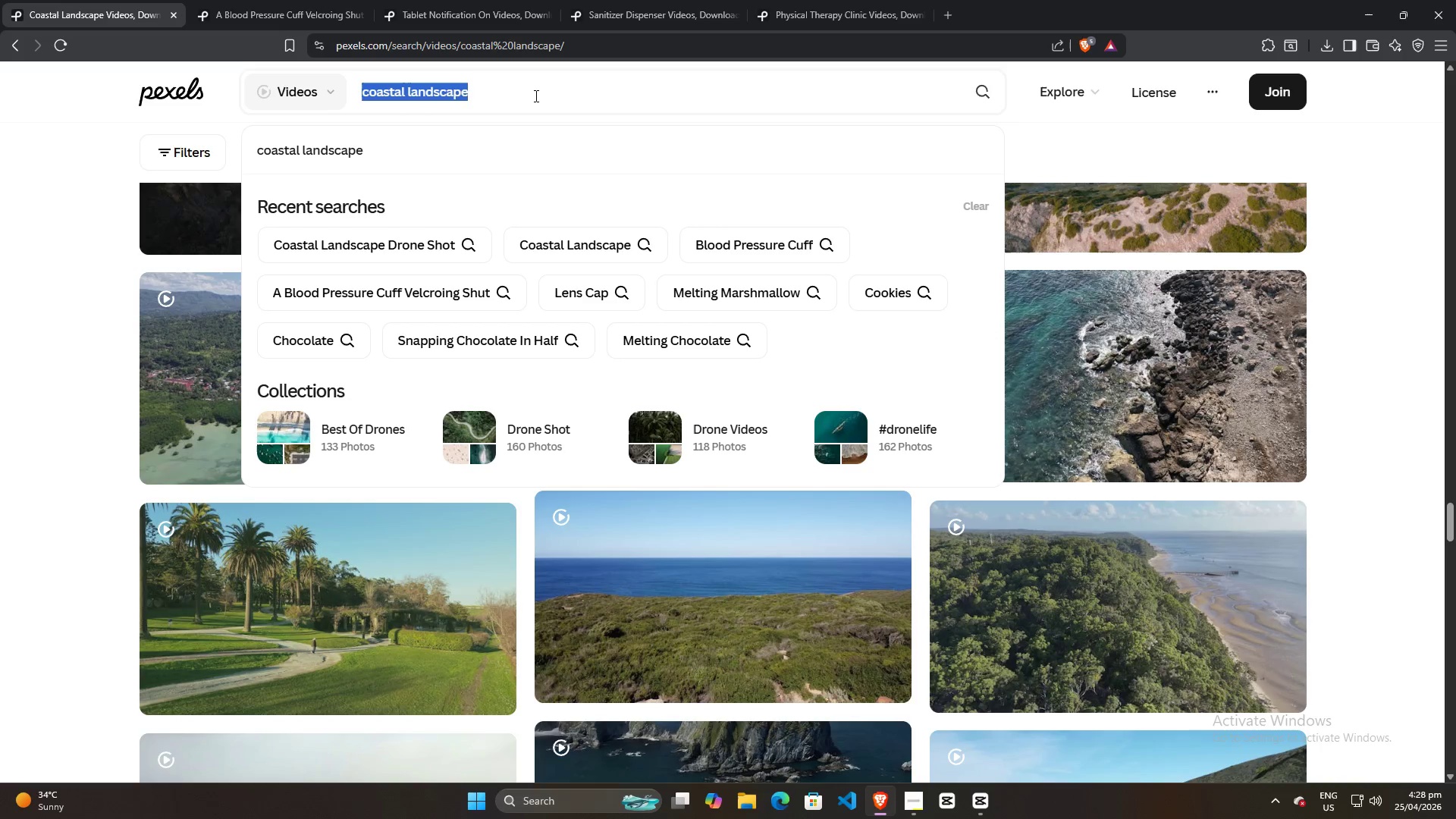 
key(Control+A)
 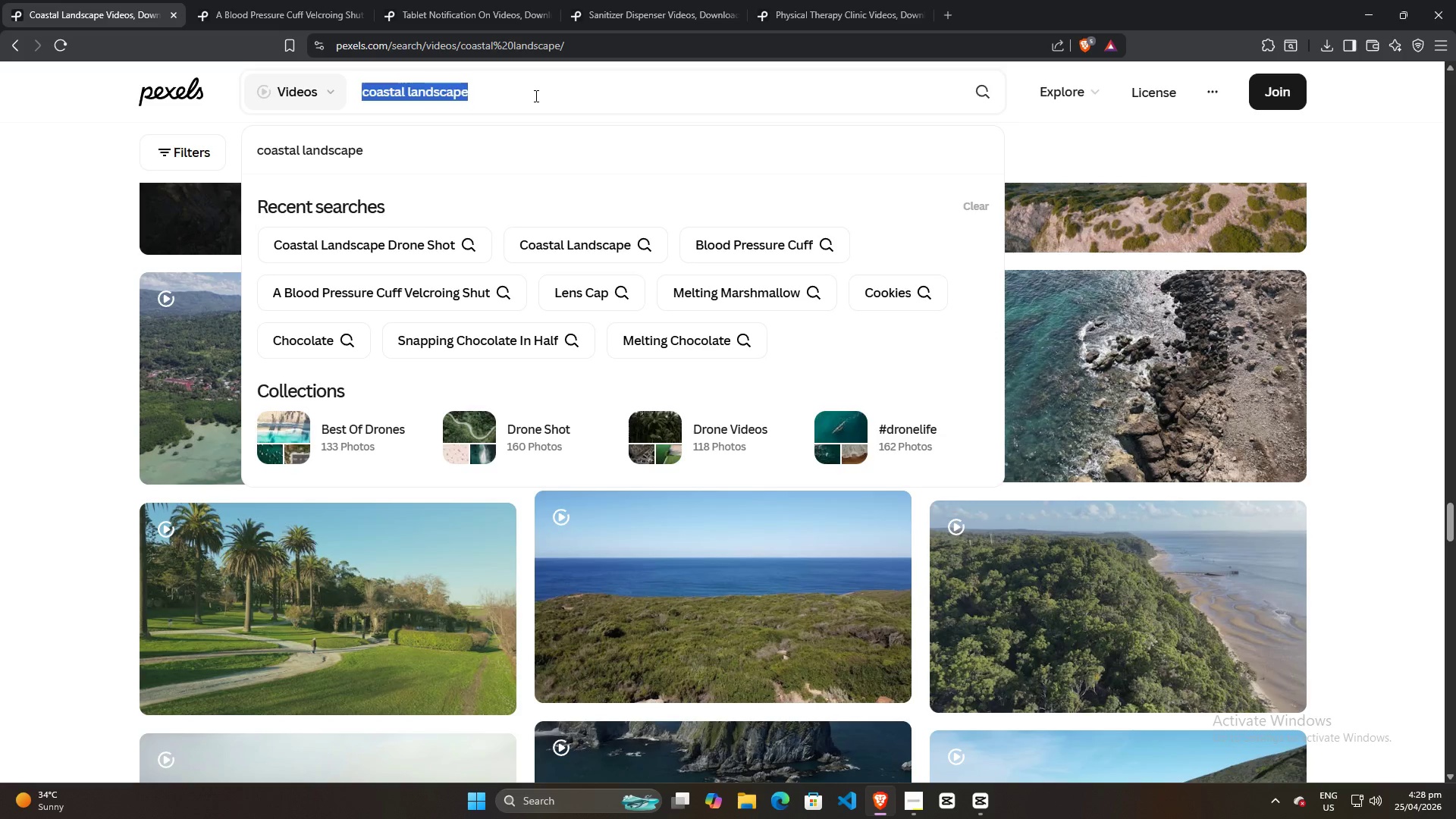 
type(coastline)
 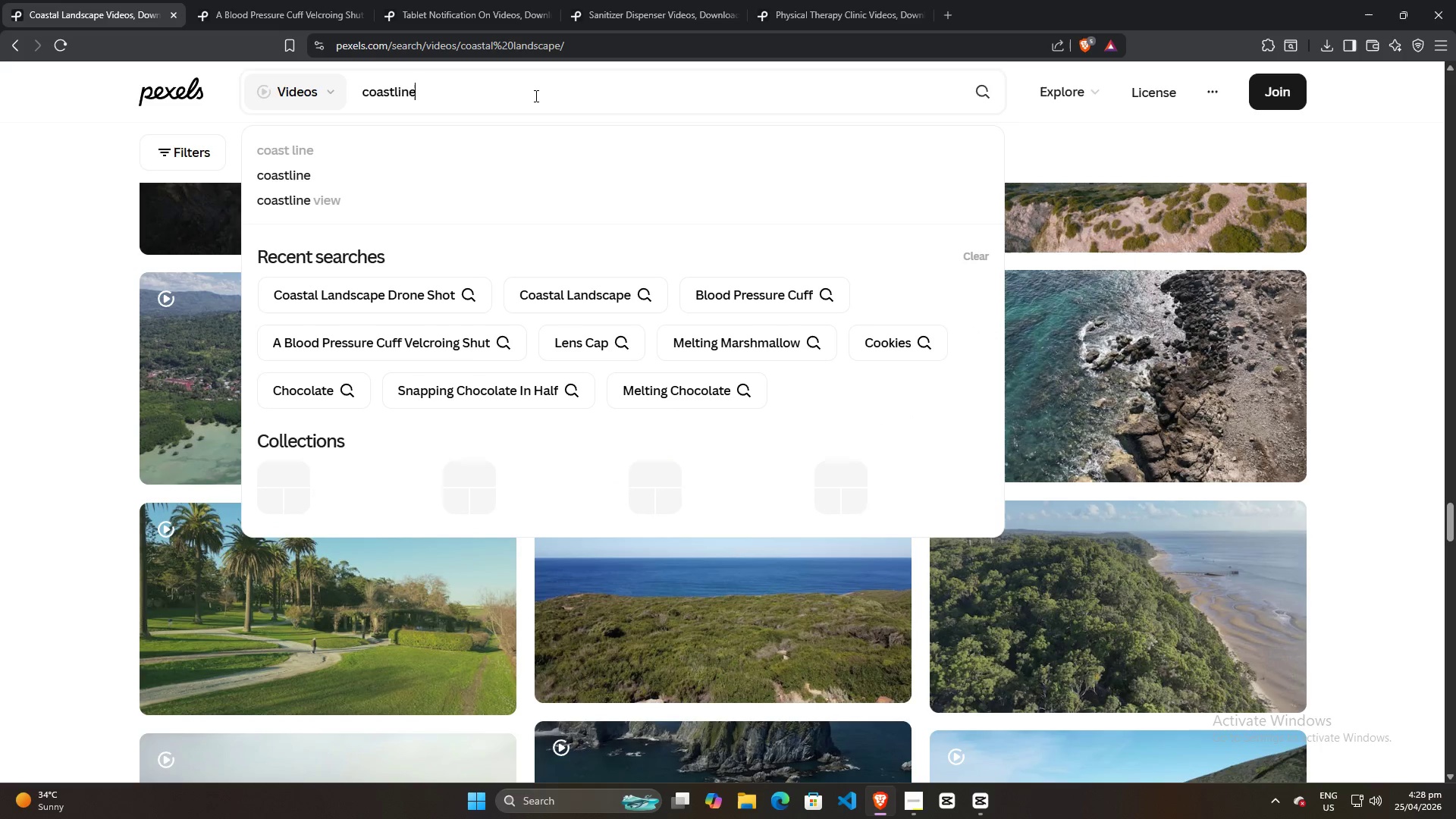 
key(Enter)
 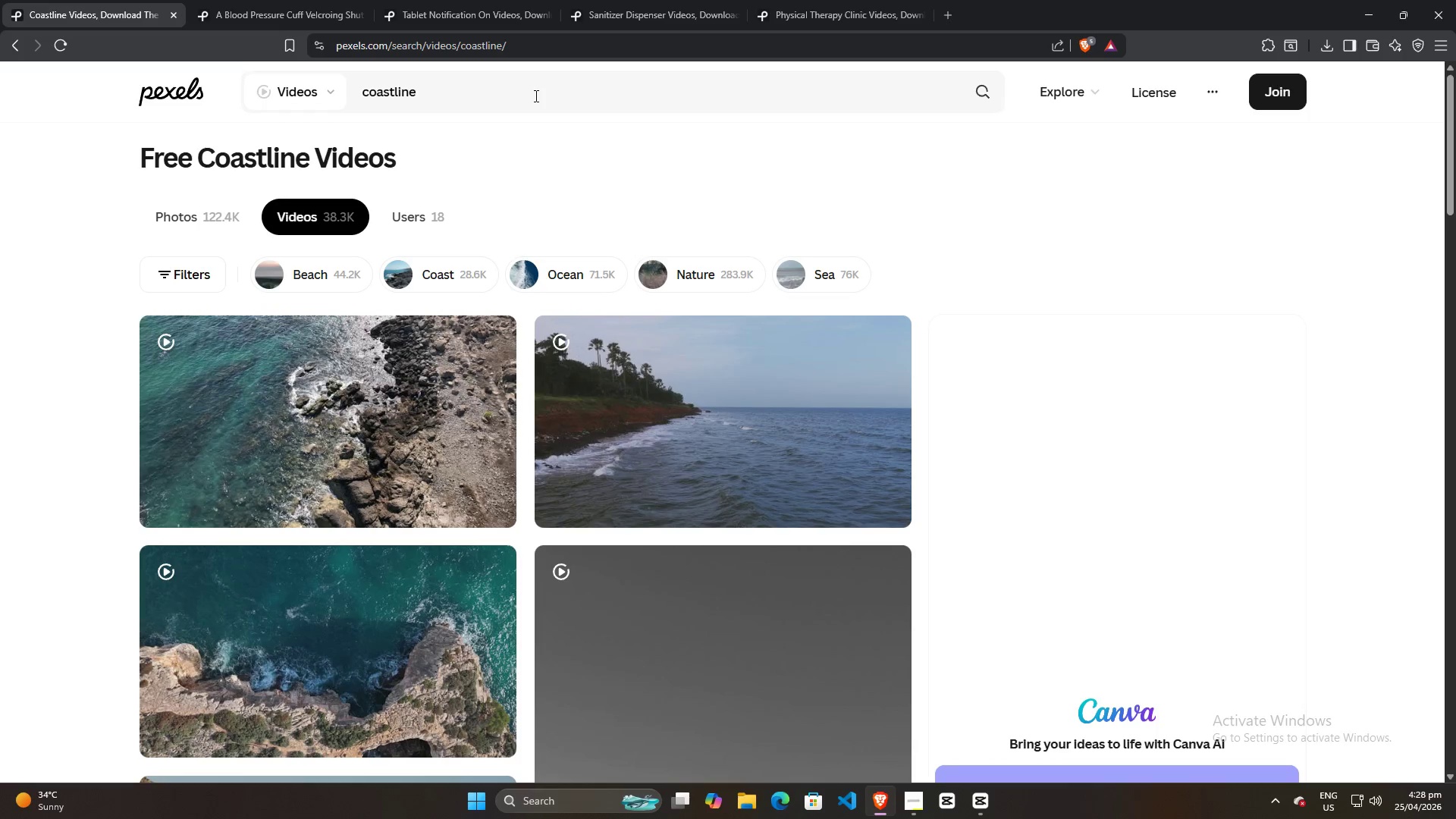 
scroll: coordinate [1100, 613], scroll_direction: down, amount: 9.0
 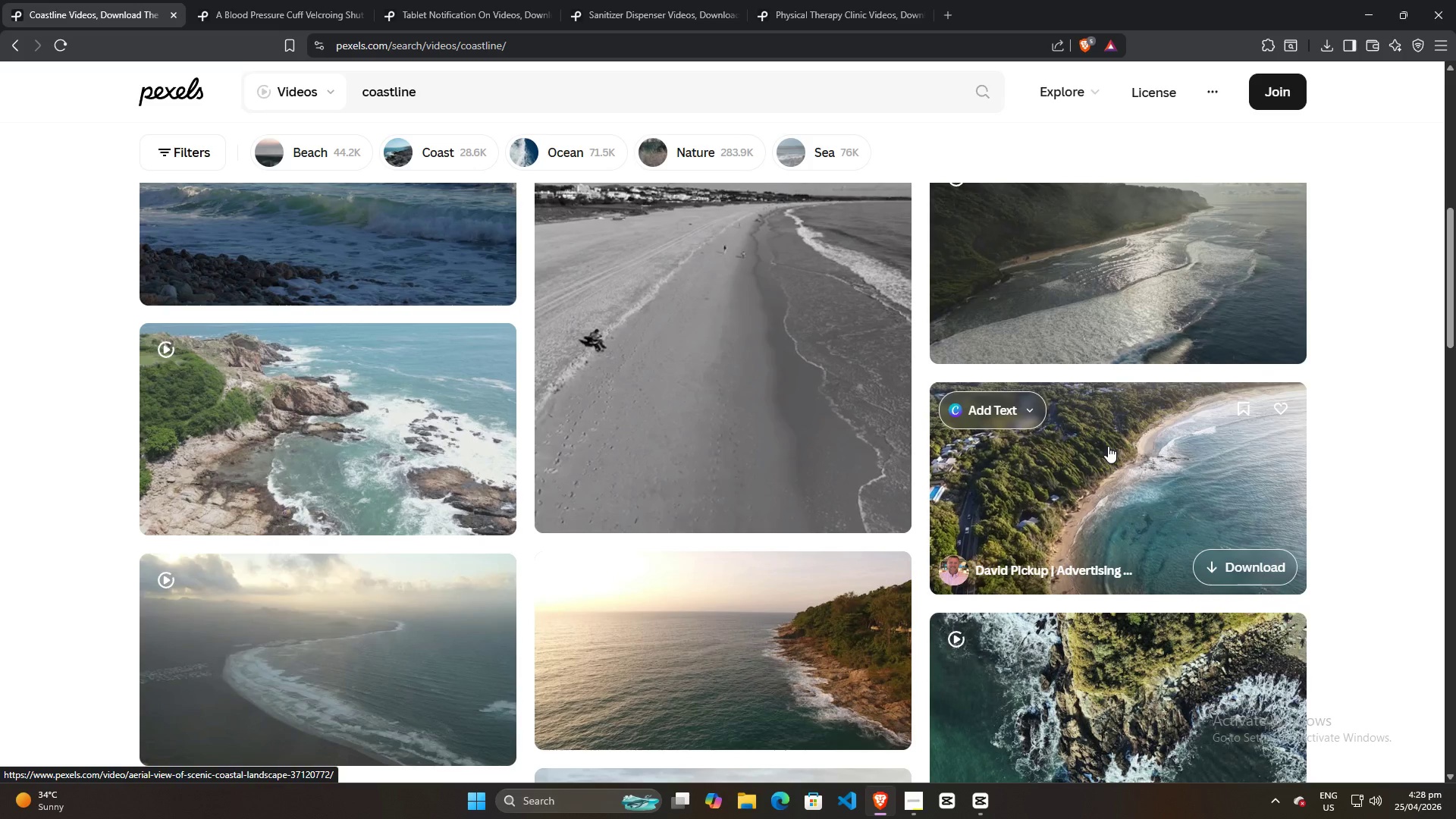 
left_click([1253, 574])
 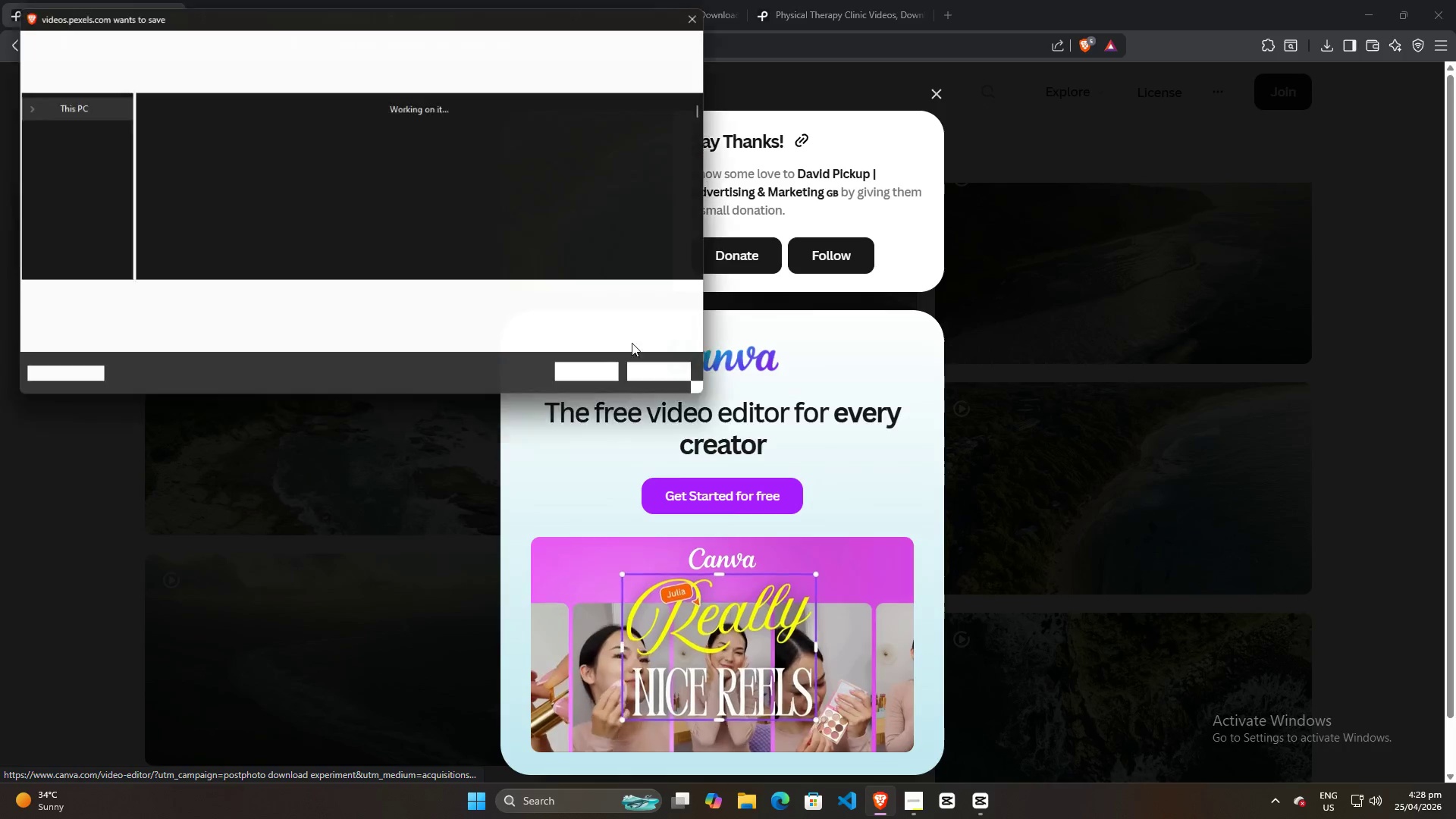 
left_click([597, 384])
 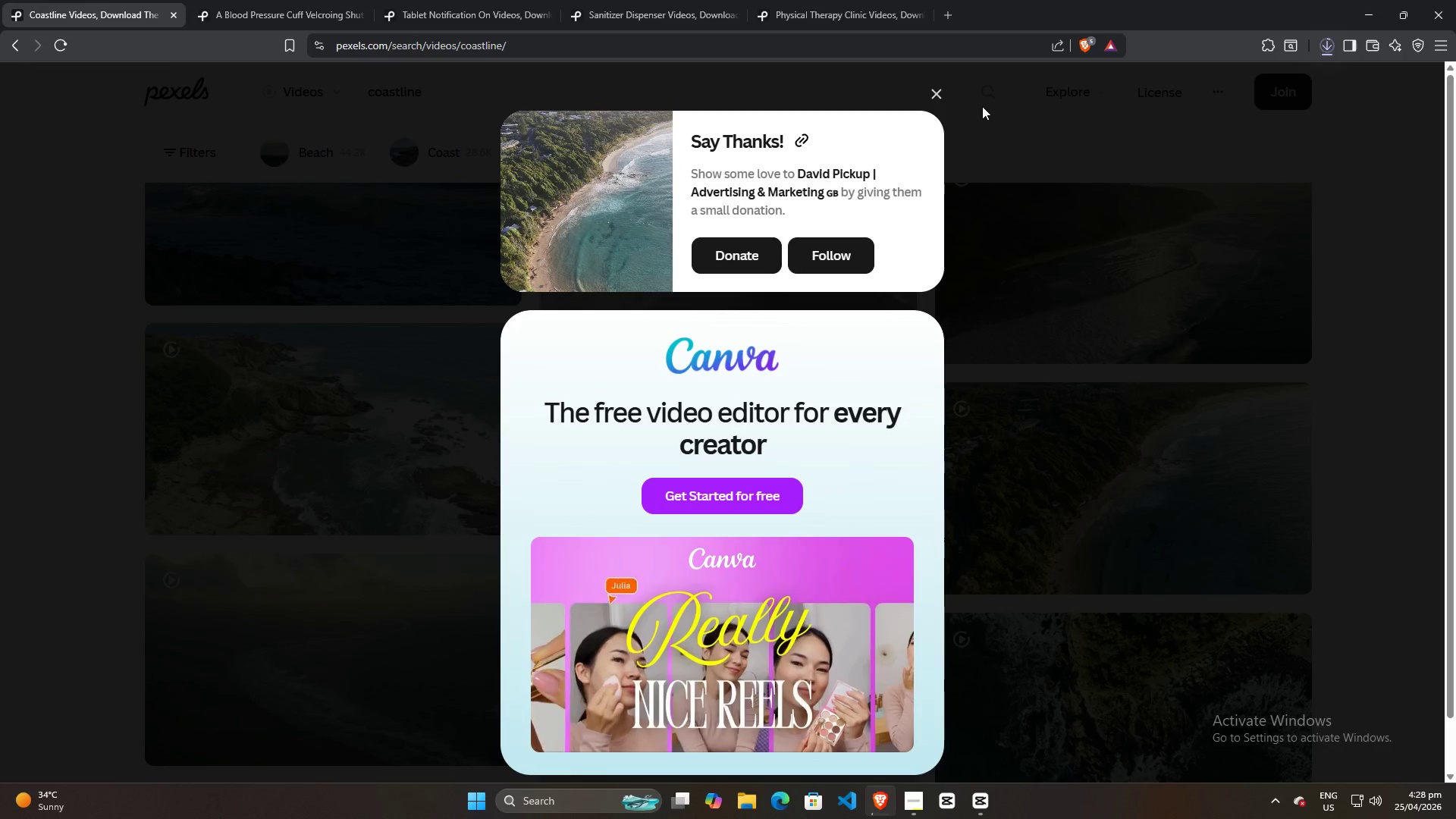 
left_click([935, 97])
 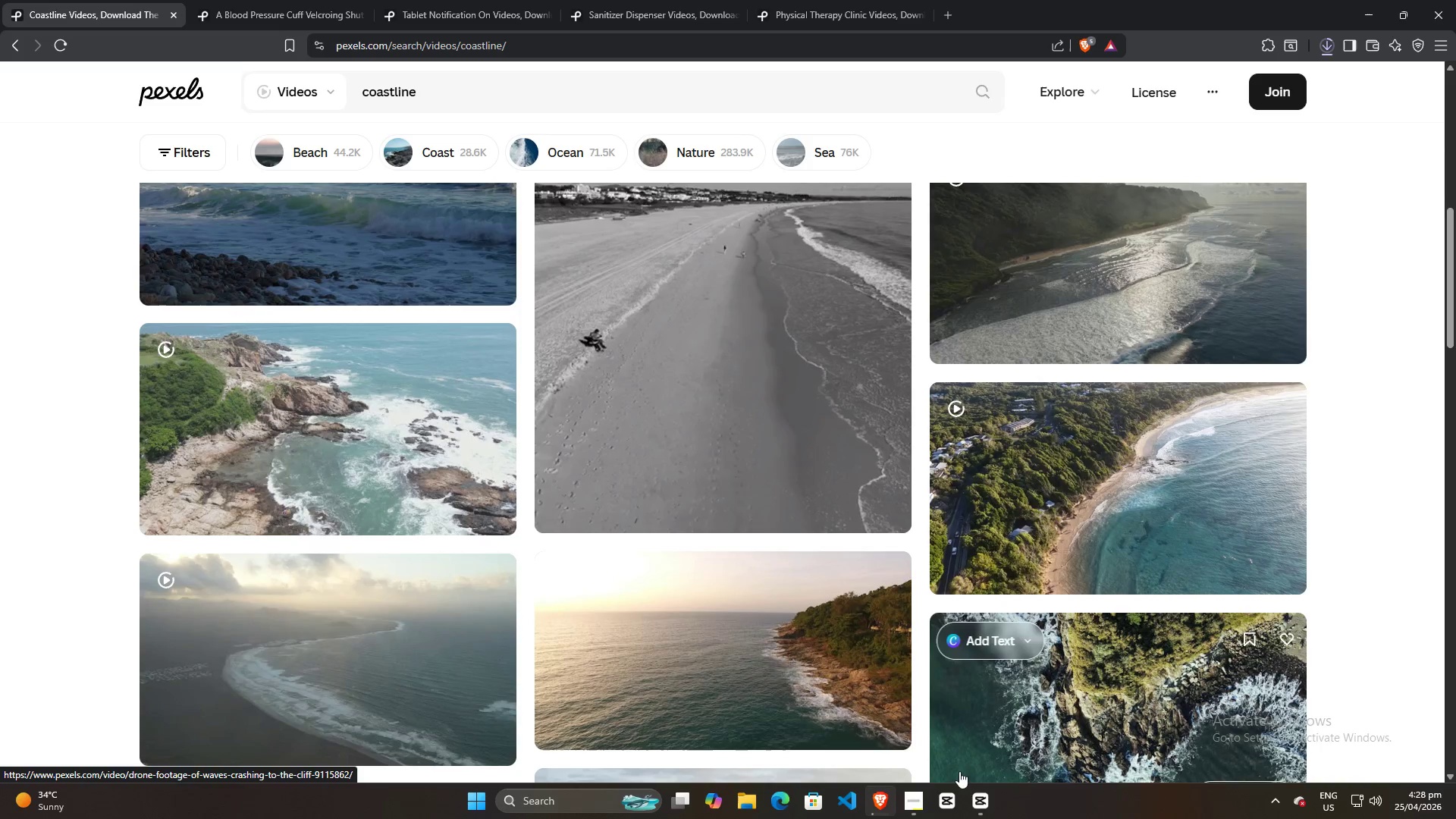 
left_click([978, 794])
 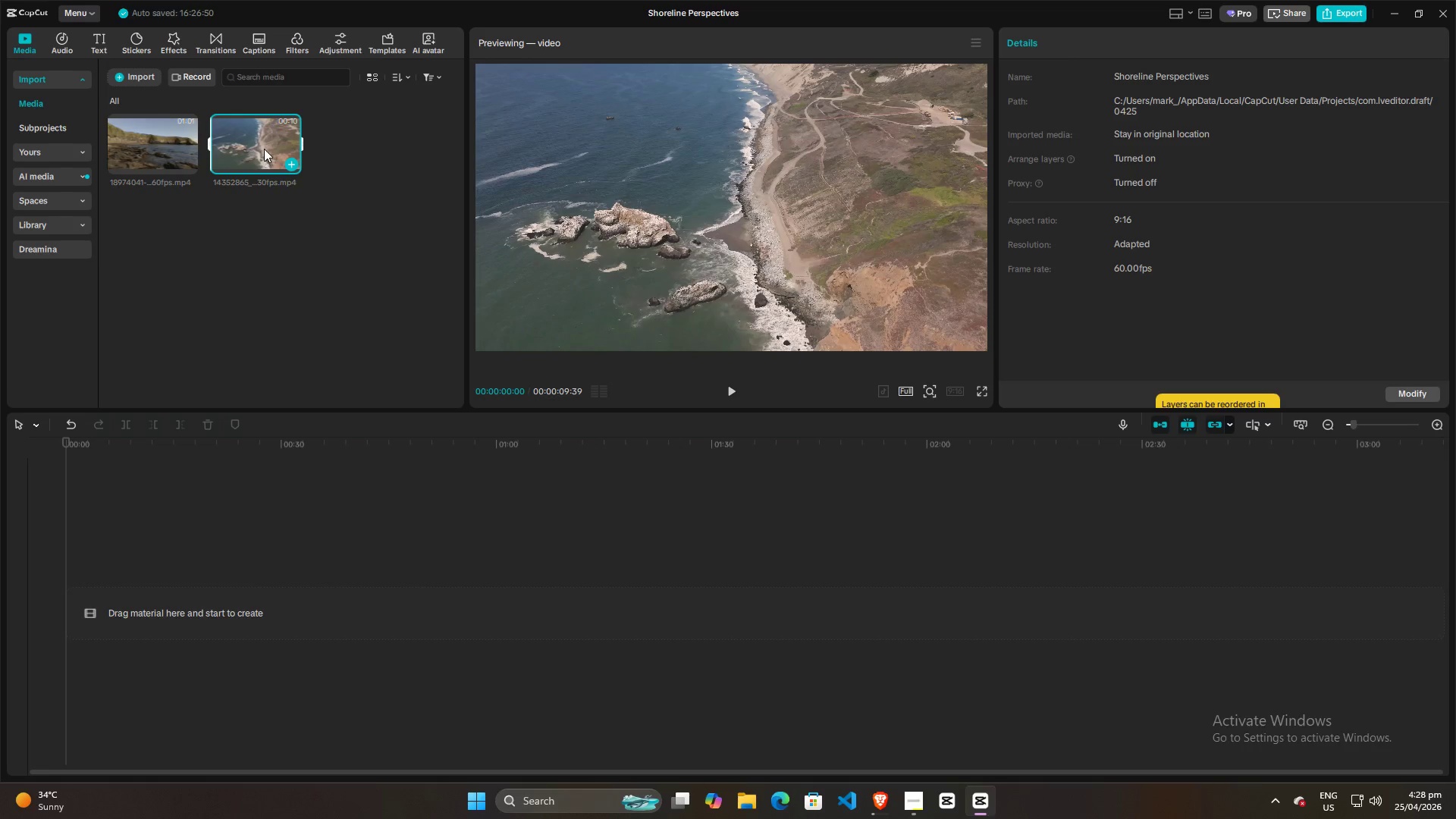 
left_click_drag(start_coordinate=[262, 146], to_coordinate=[132, 568])
 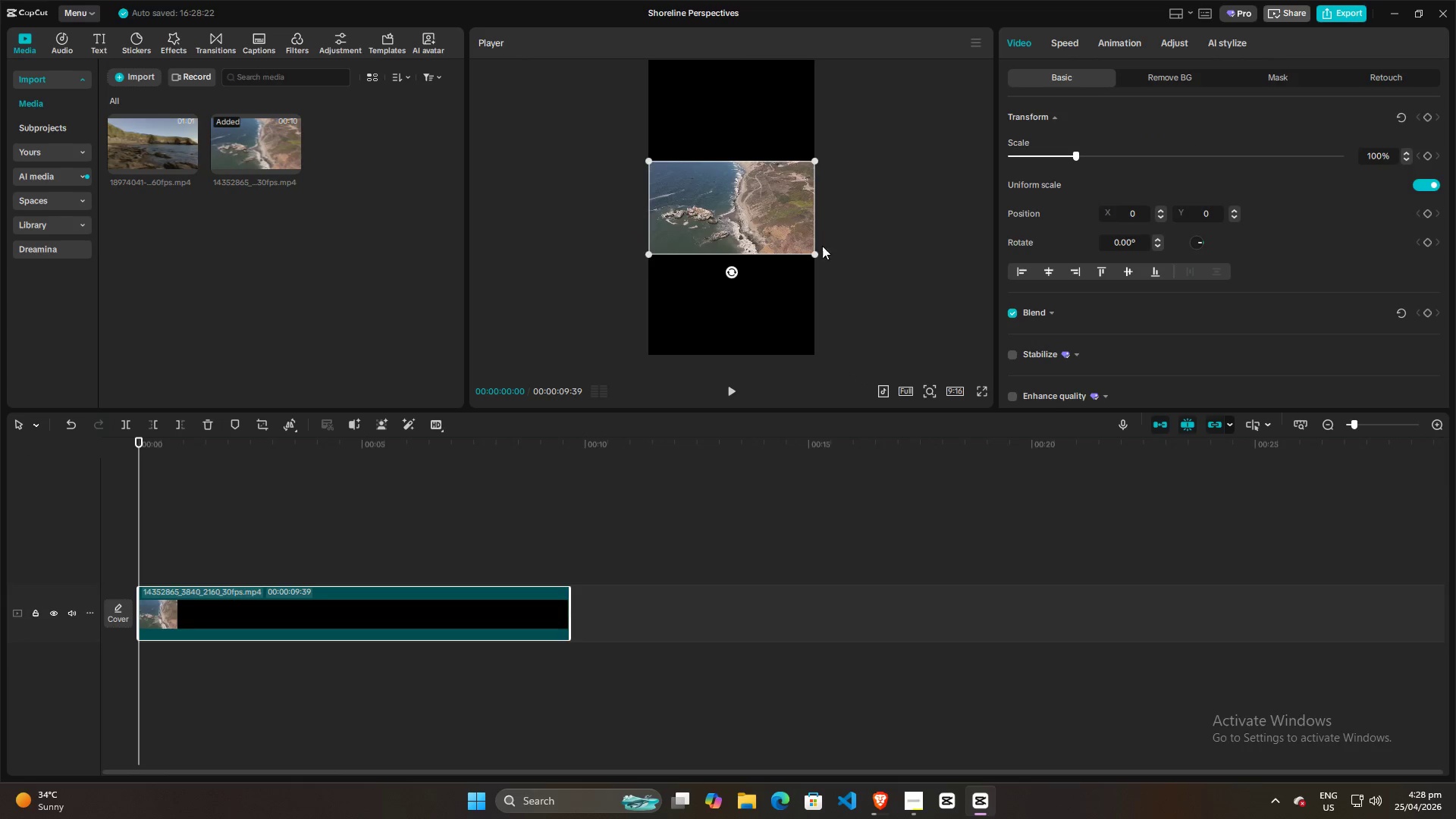 
left_click_drag(start_coordinate=[817, 251], to_coordinate=[1059, 470])
 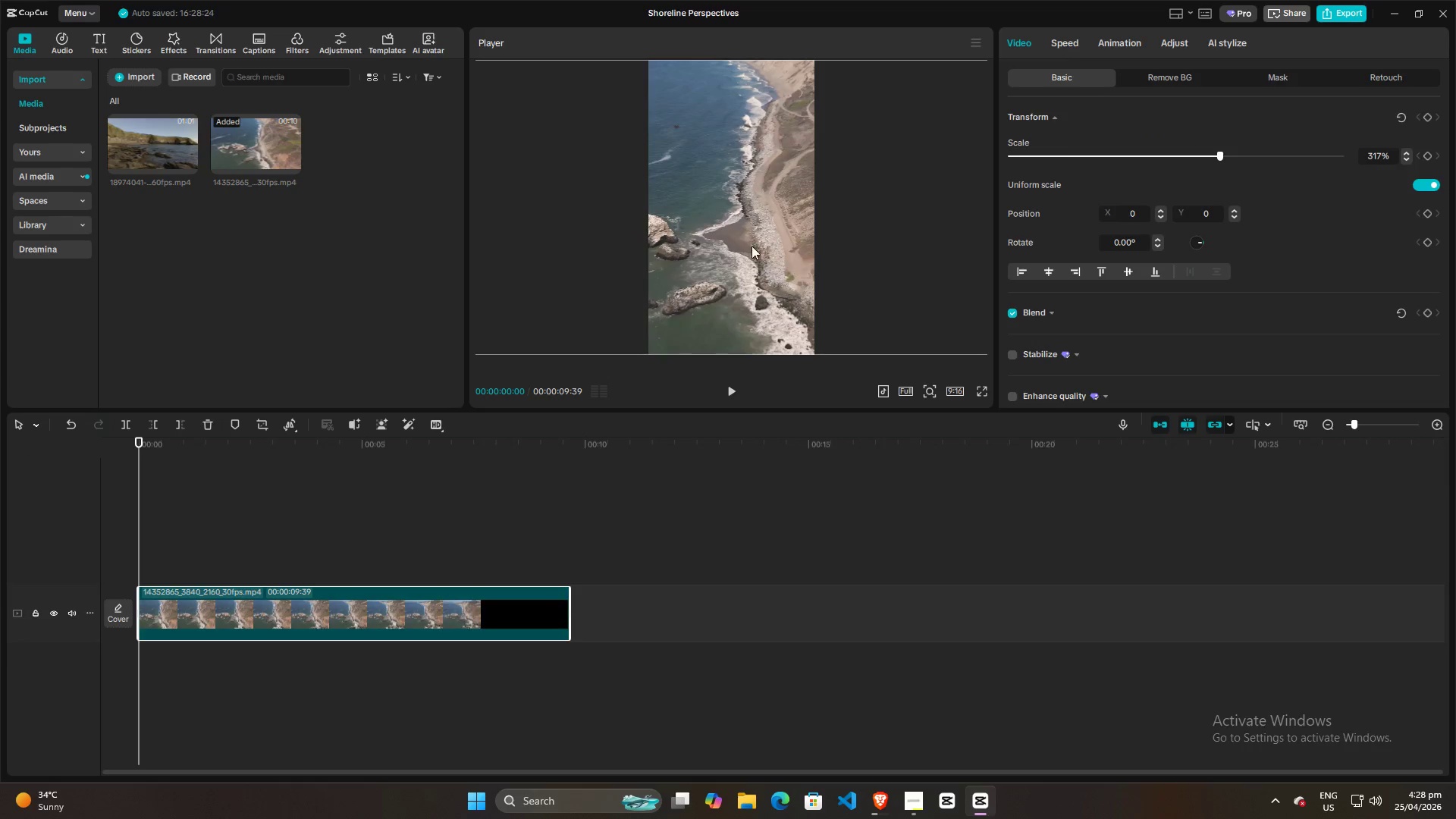 
left_click_drag(start_coordinate=[733, 241], to_coordinate=[704, 243])
 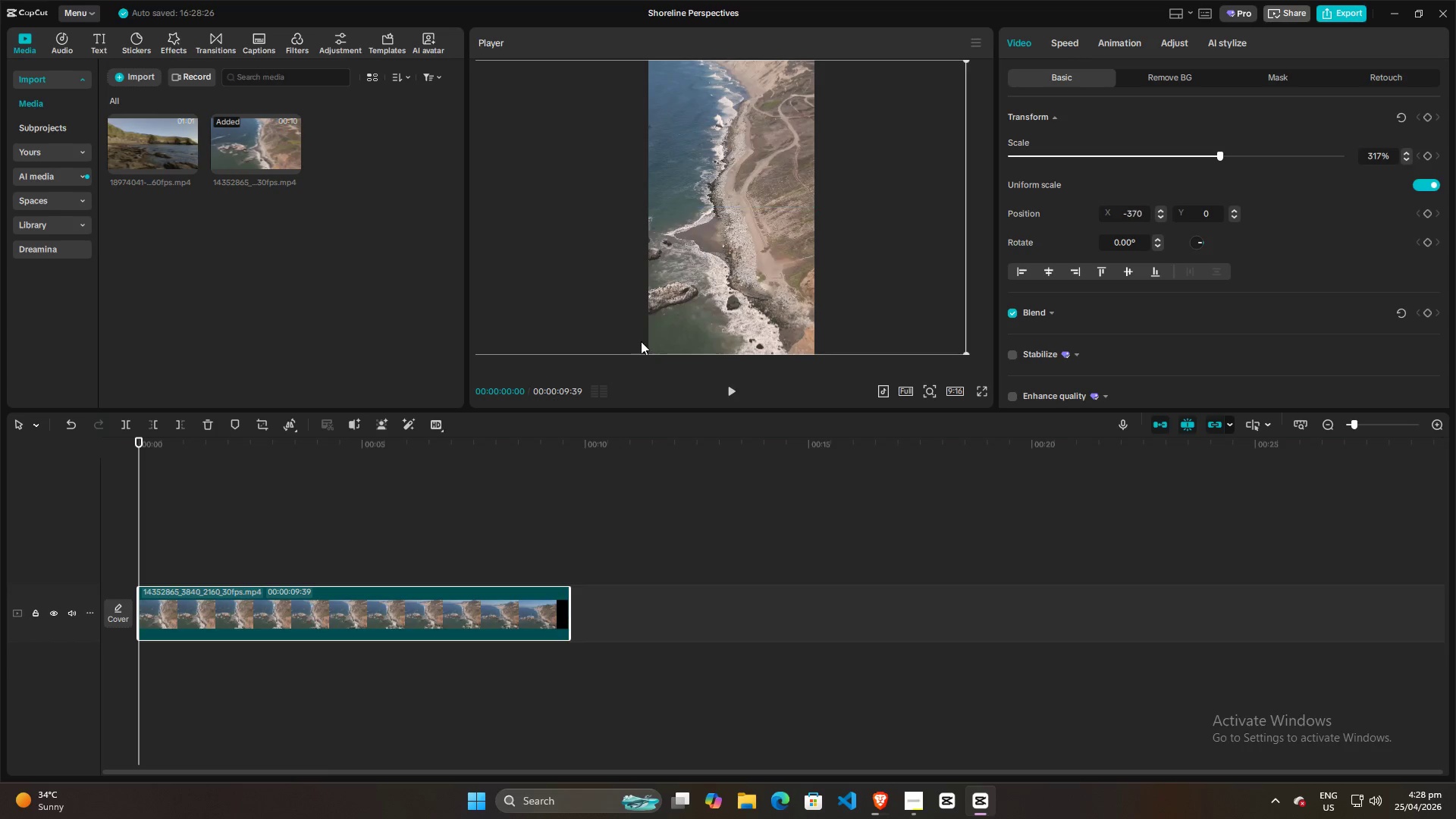 
key(Space)
 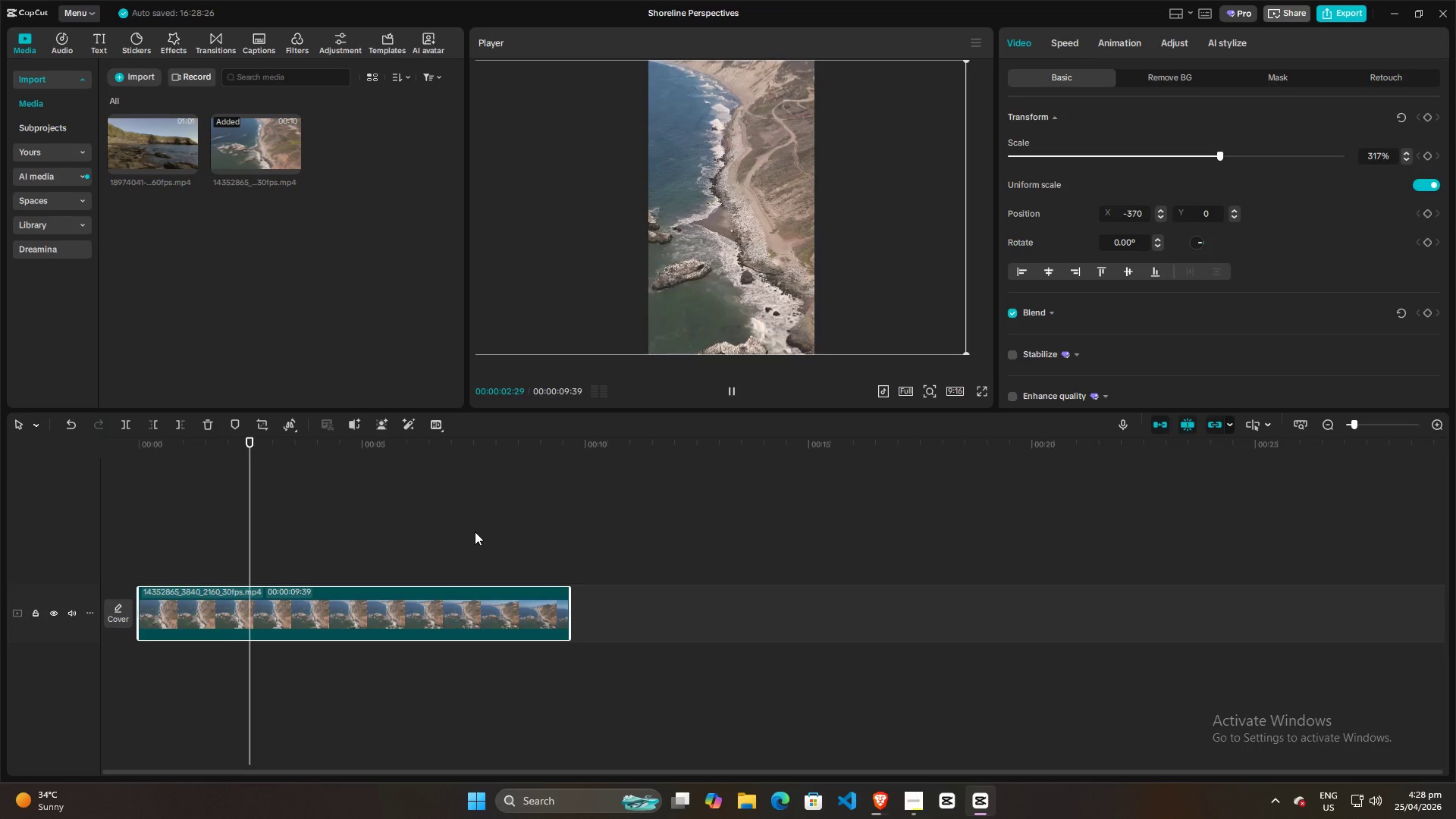 
key(Space)
 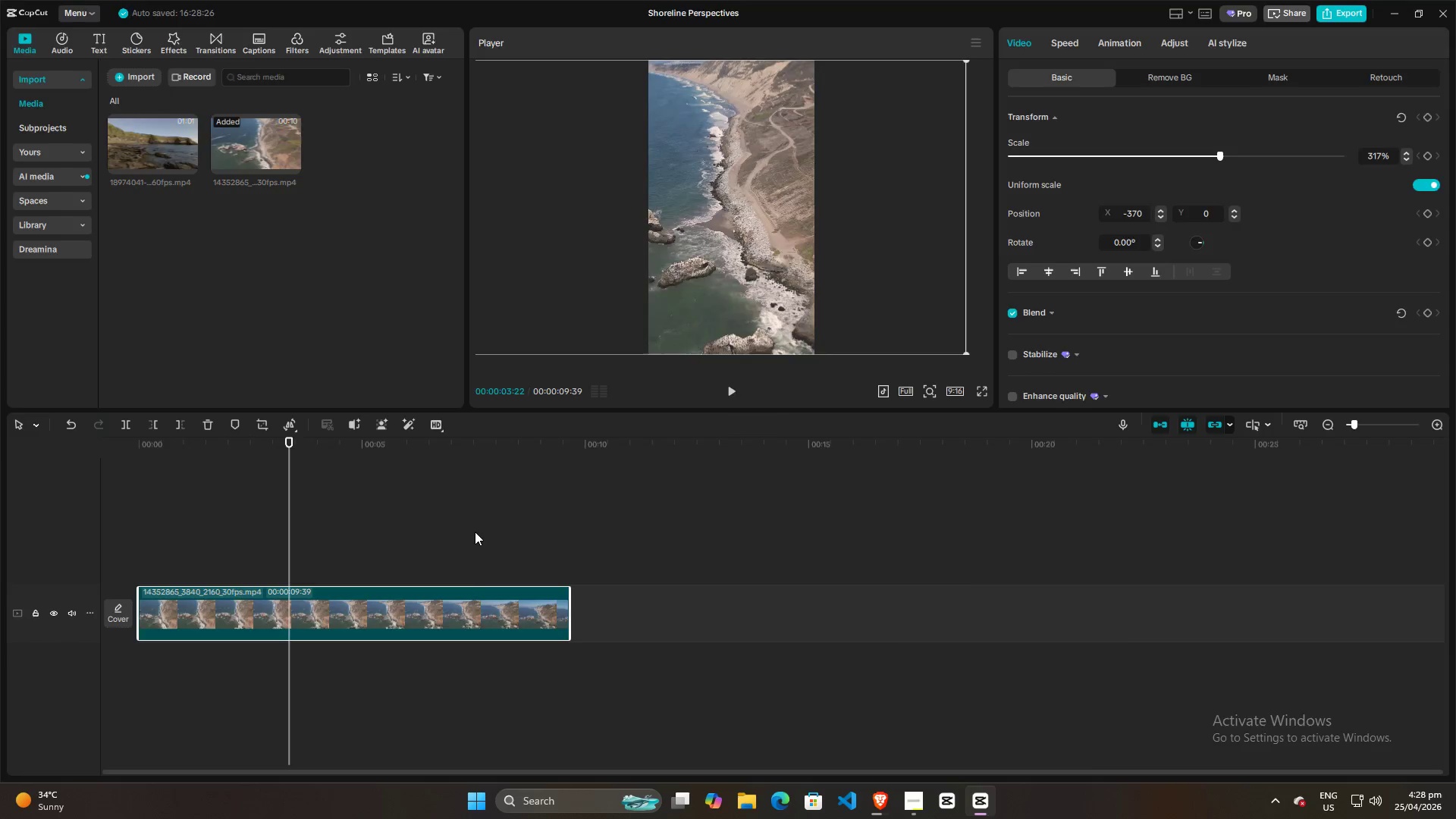 
key(Escape)
 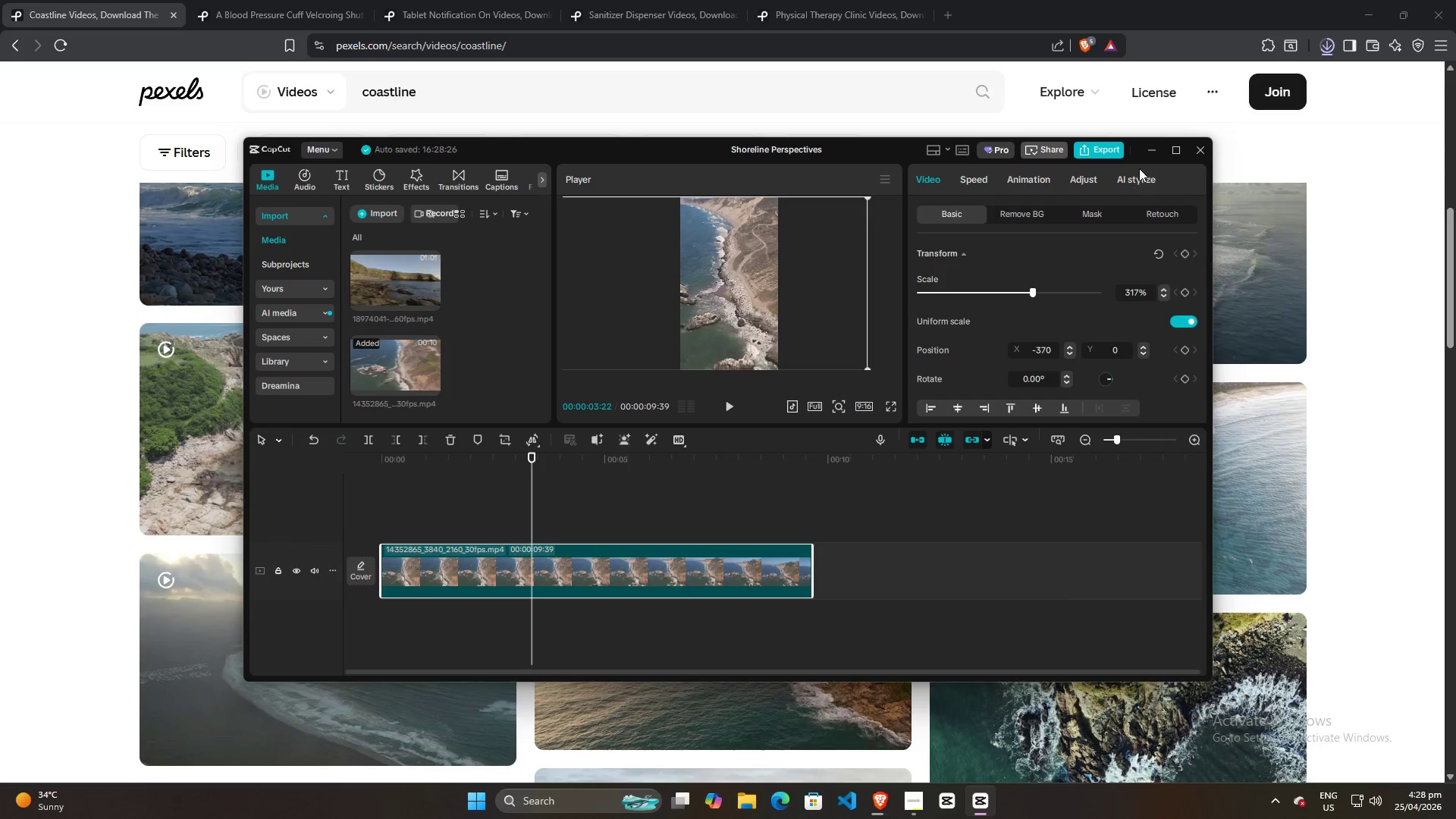 
left_click([1172, 155])
 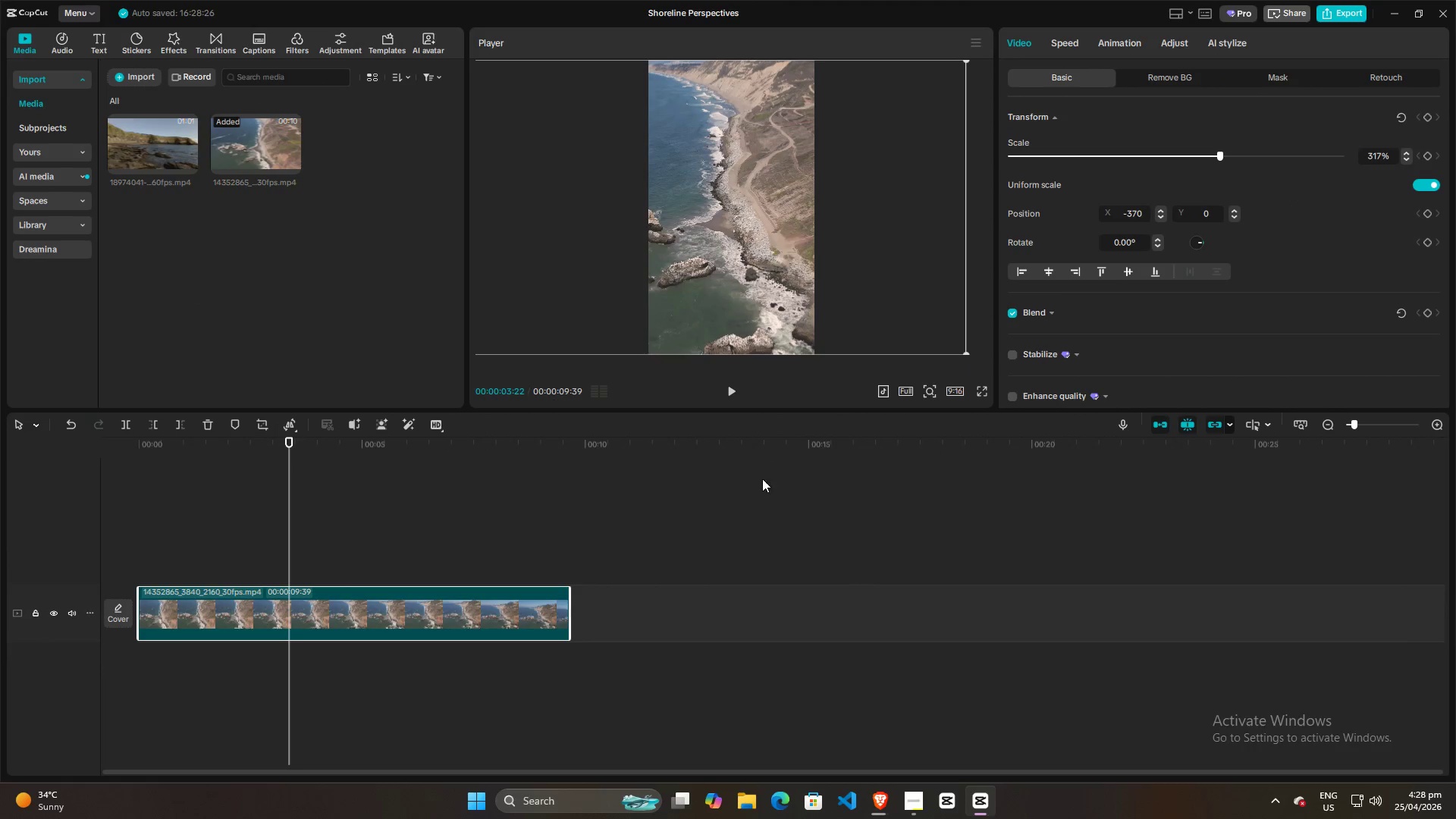 
double_click([350, 609])
 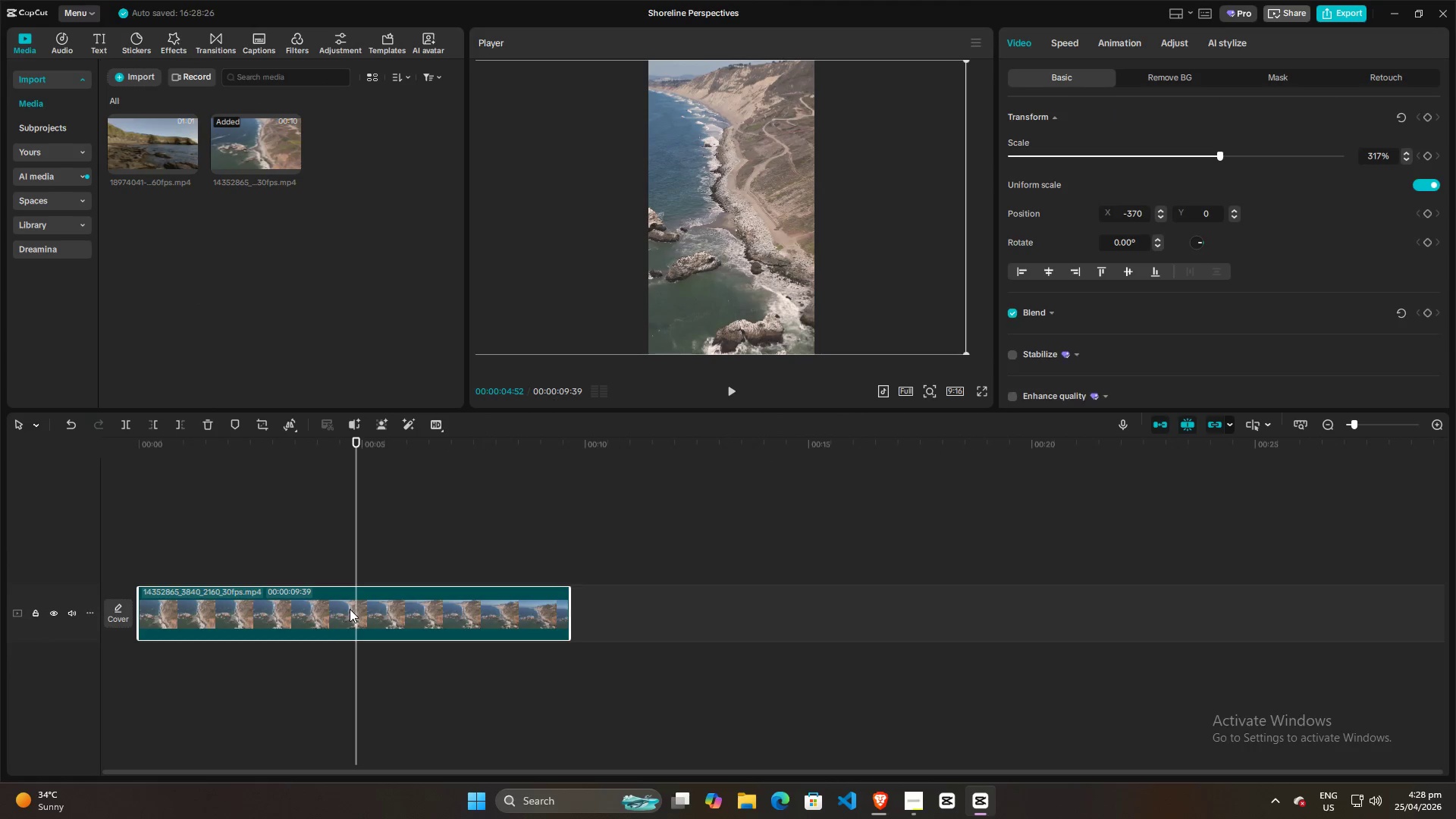 
key(Backspace)
 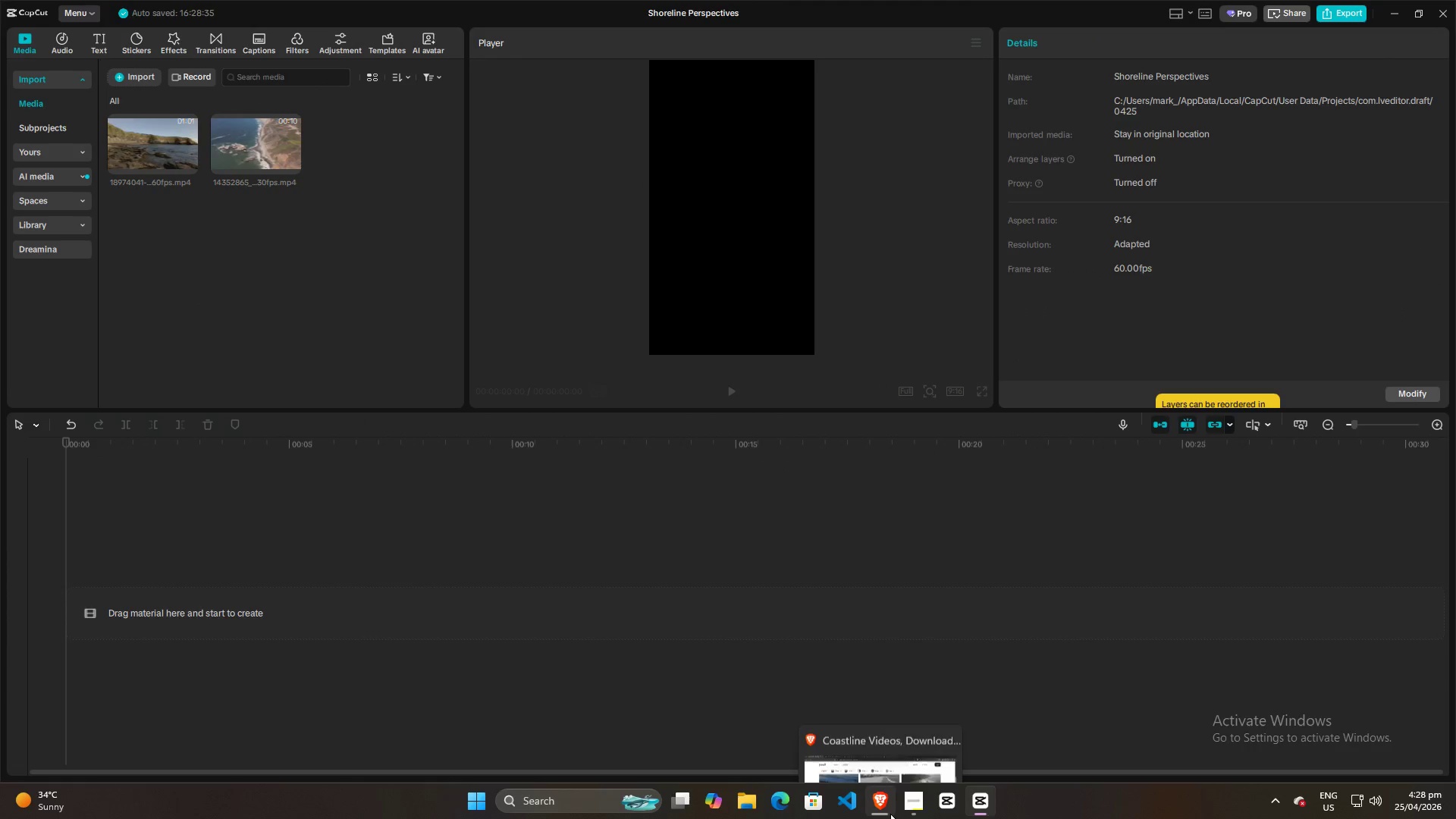 
left_click([890, 814])
 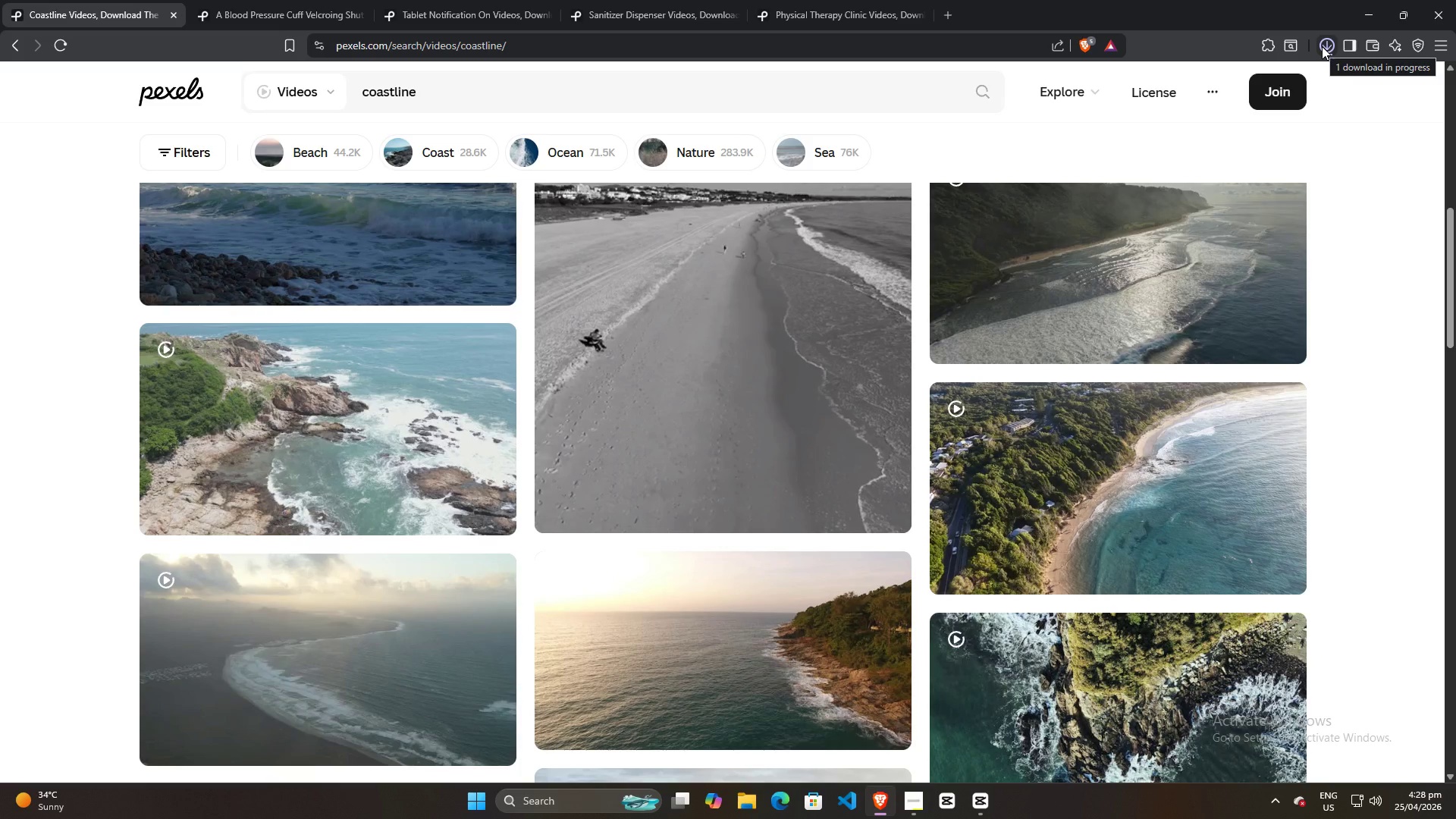 
left_click([1322, 46])
 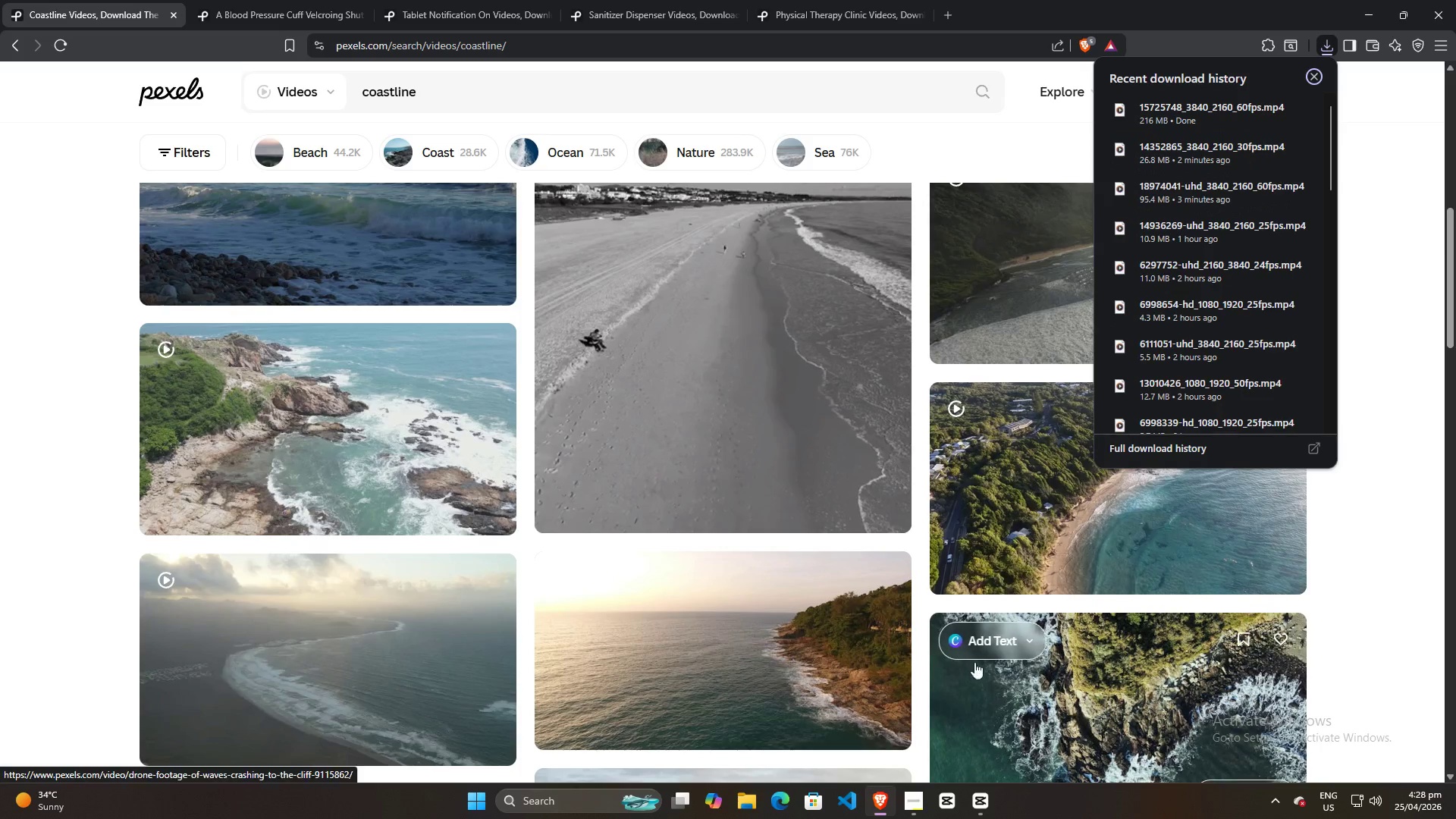 
left_click([906, 805])